 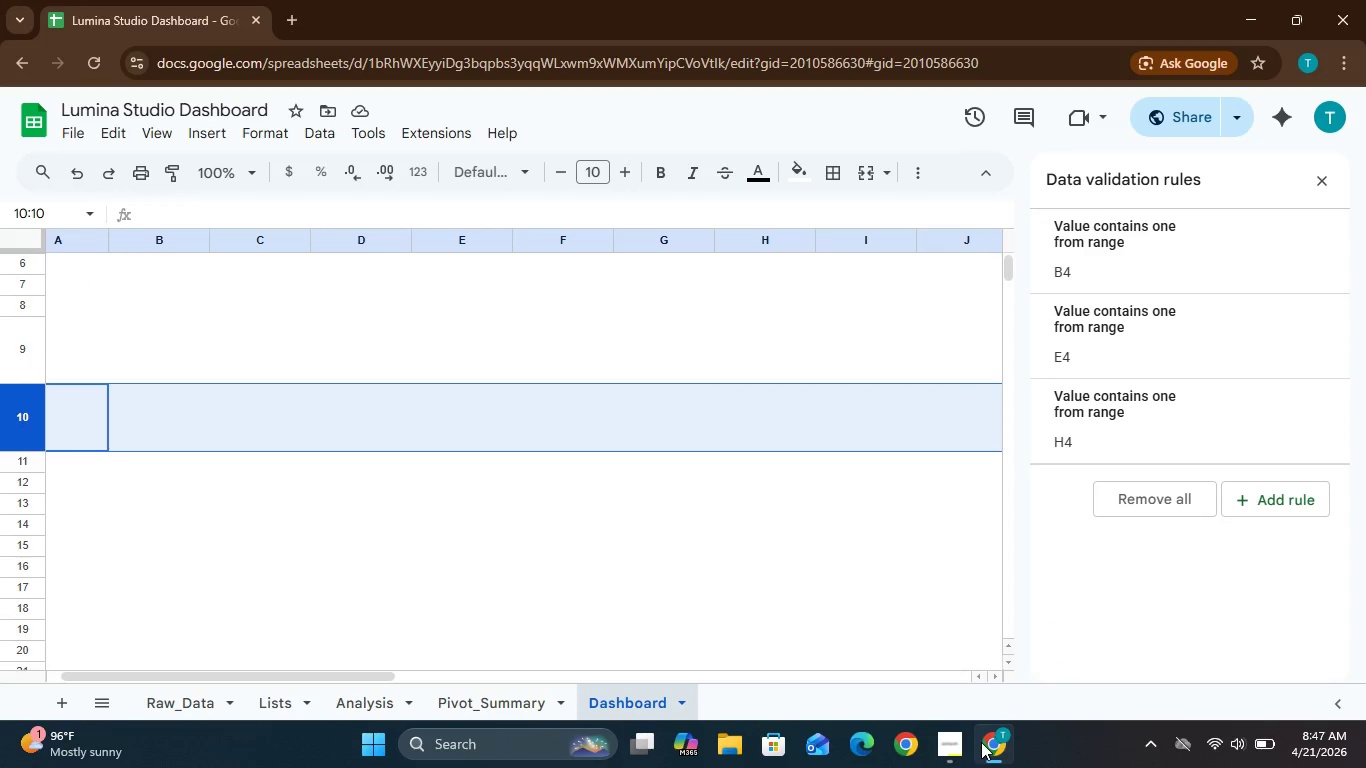 
key(Control+Z)
 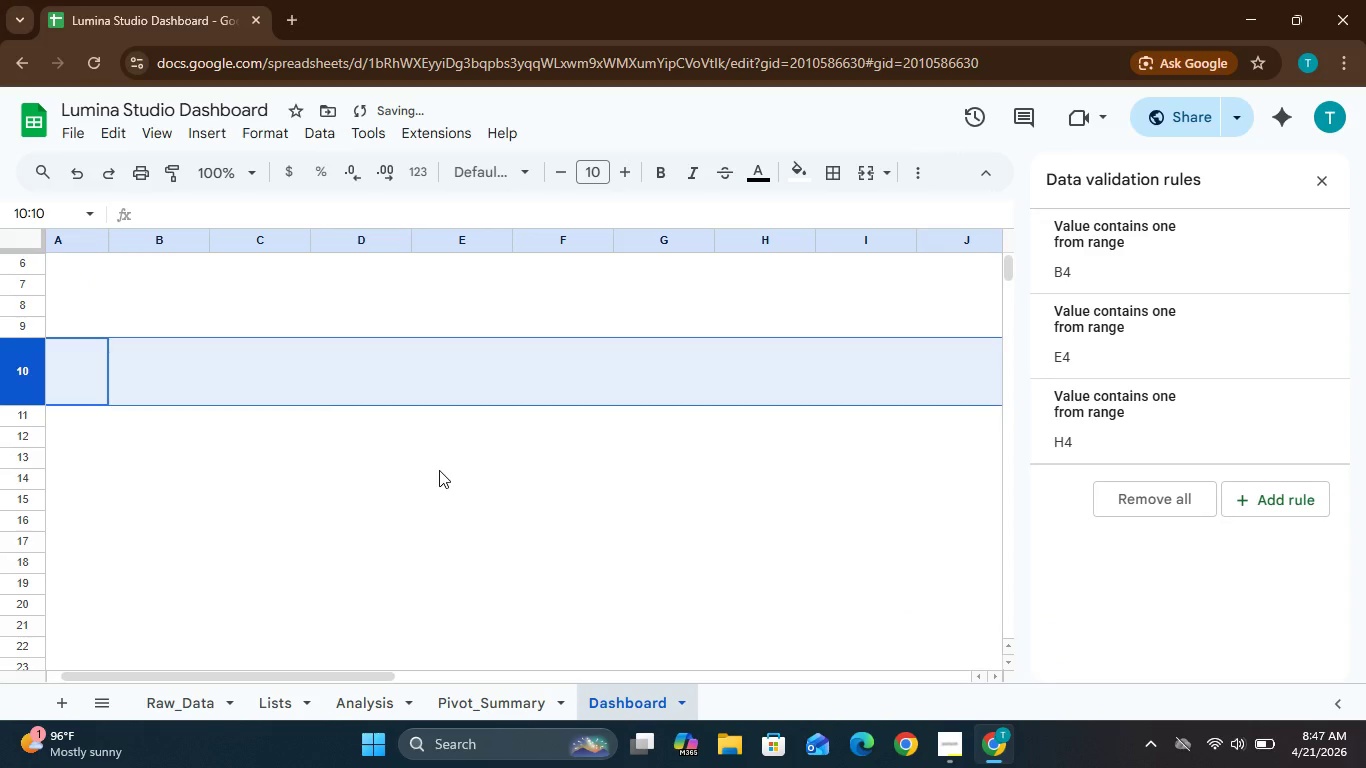 
key(Control+Z)
 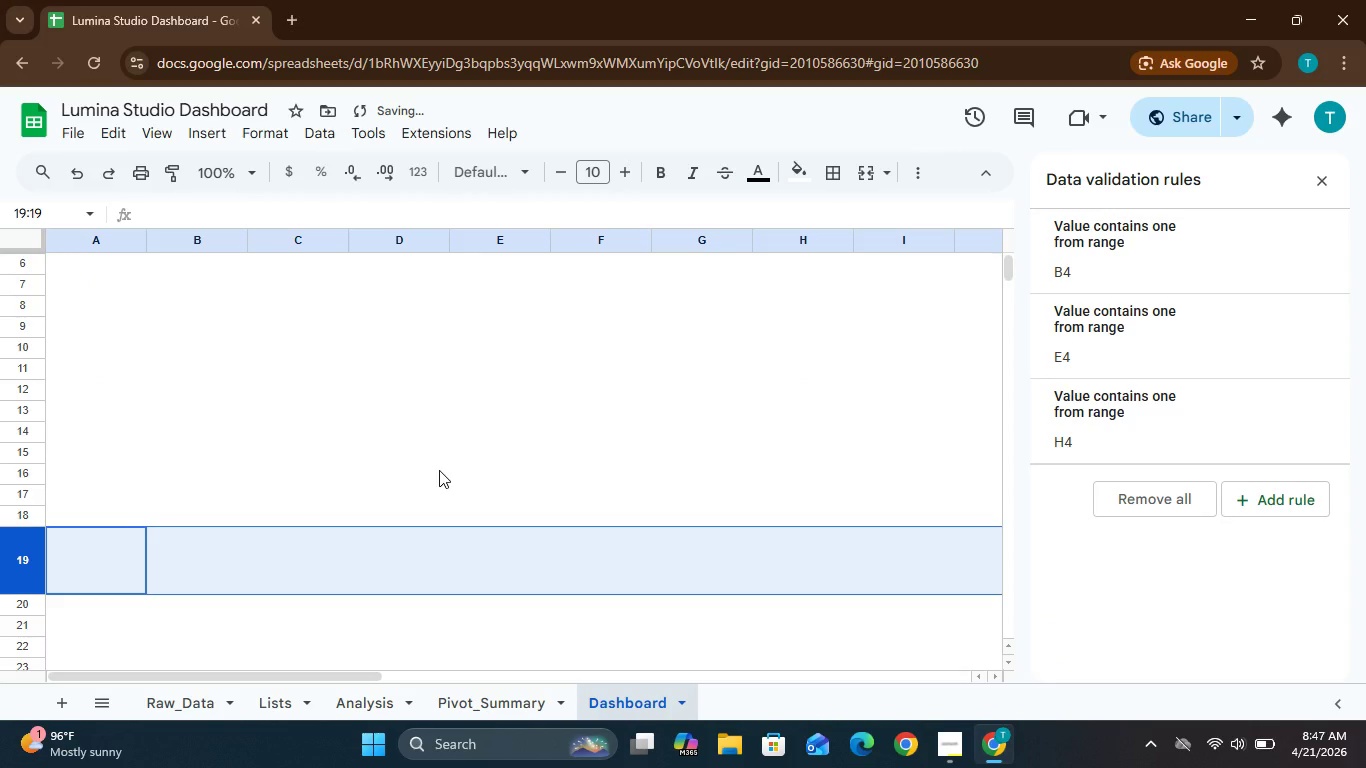 
key(Control+Z)
 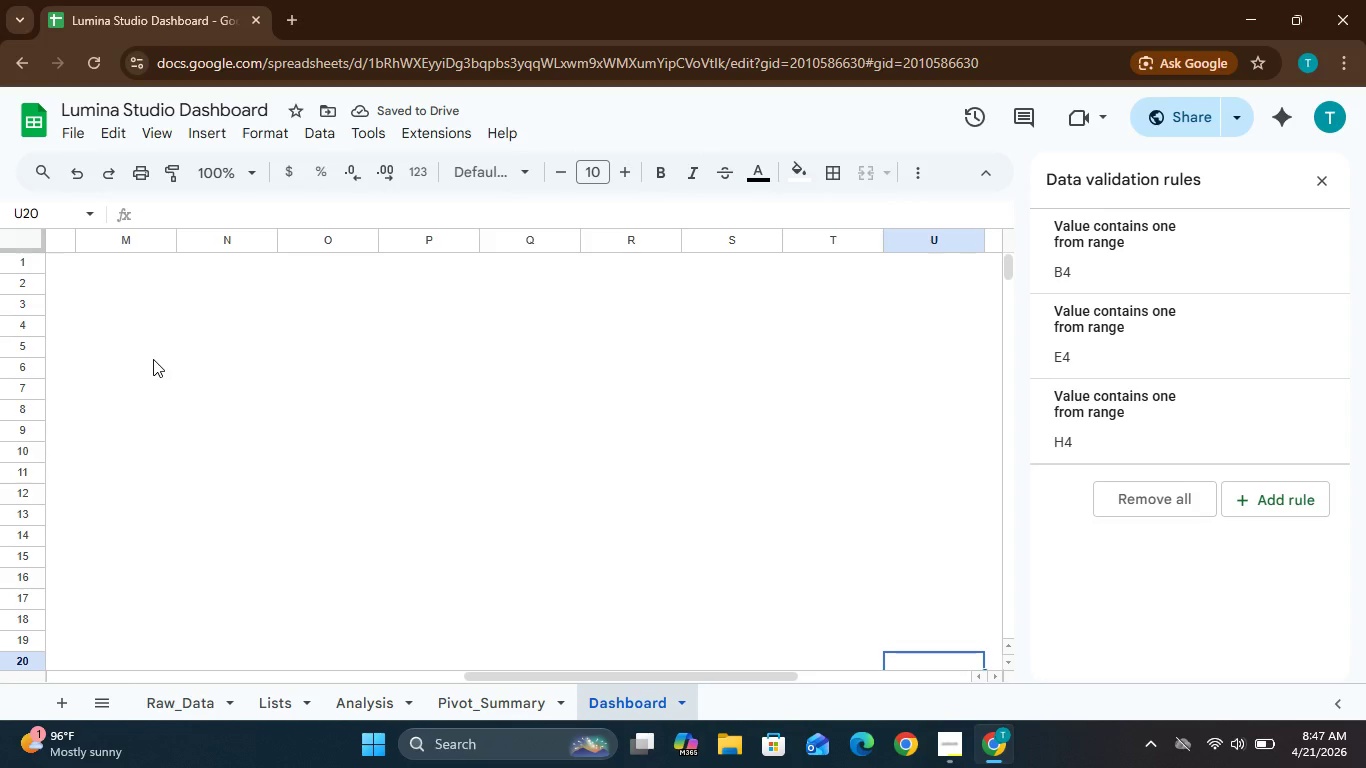 
wait(5.65)
 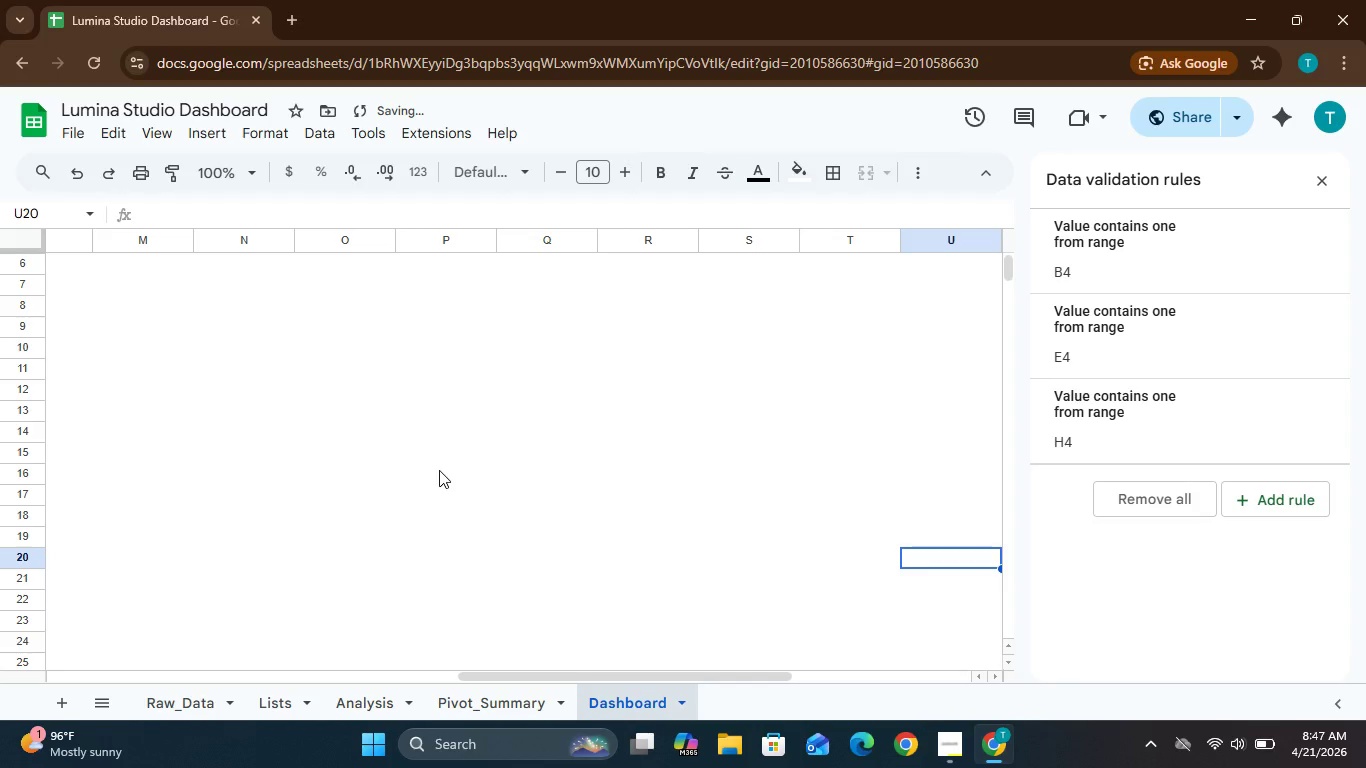 
mouse_move([214, 364])
 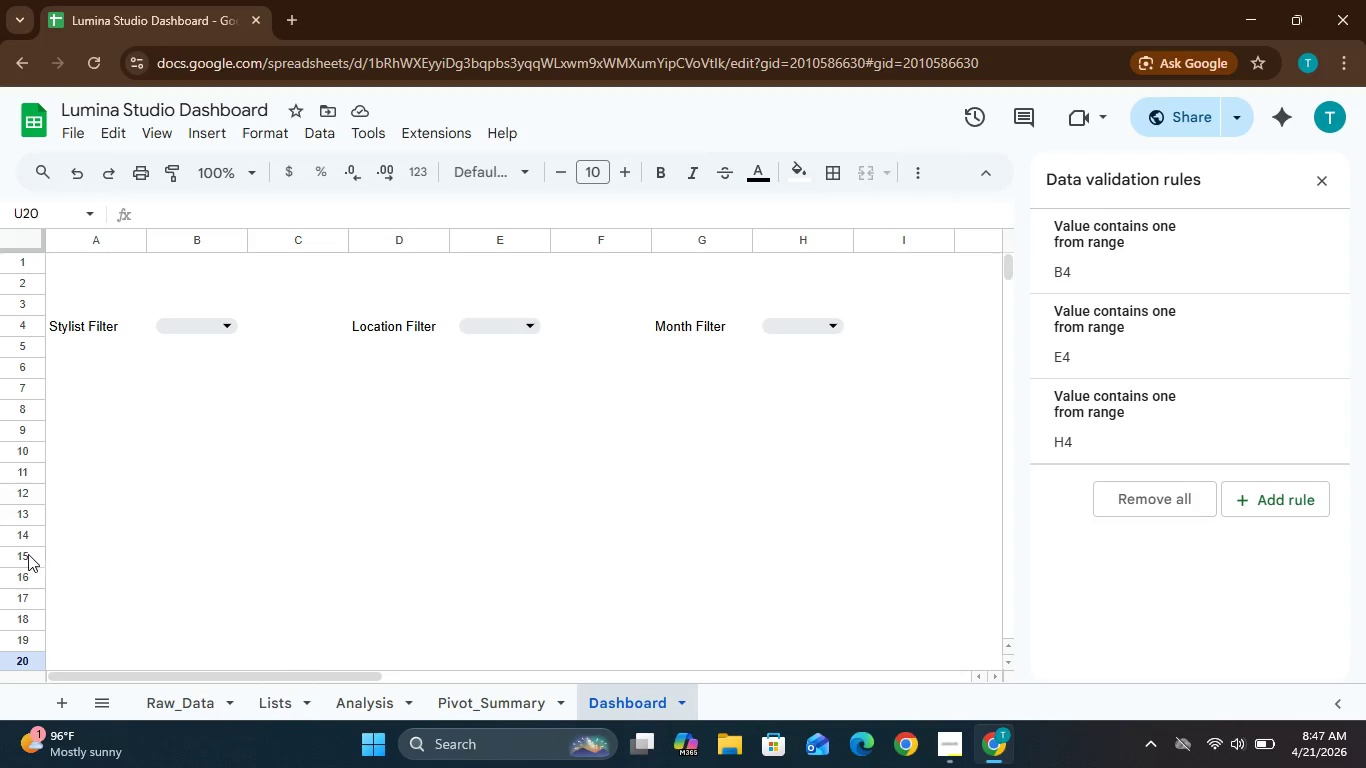 
wait(16.52)
 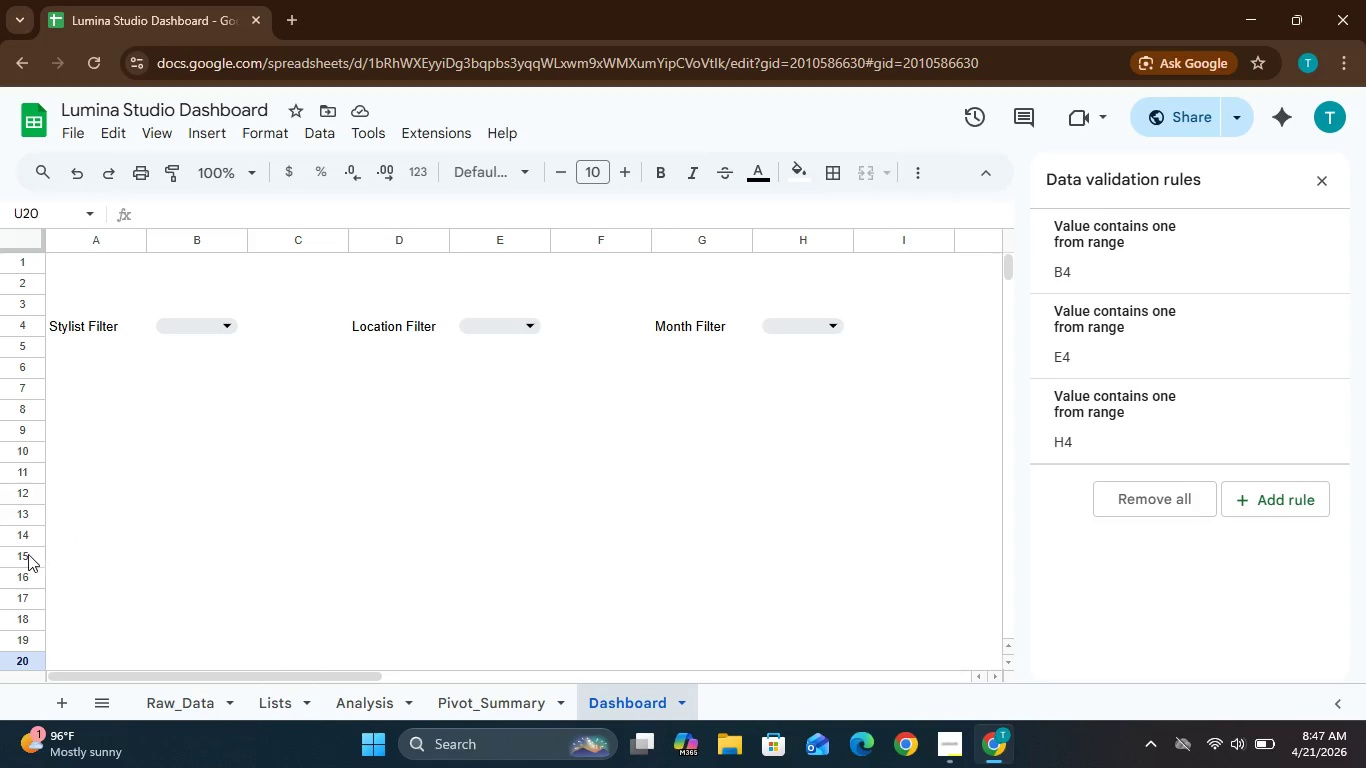 
left_click([525, 695])
 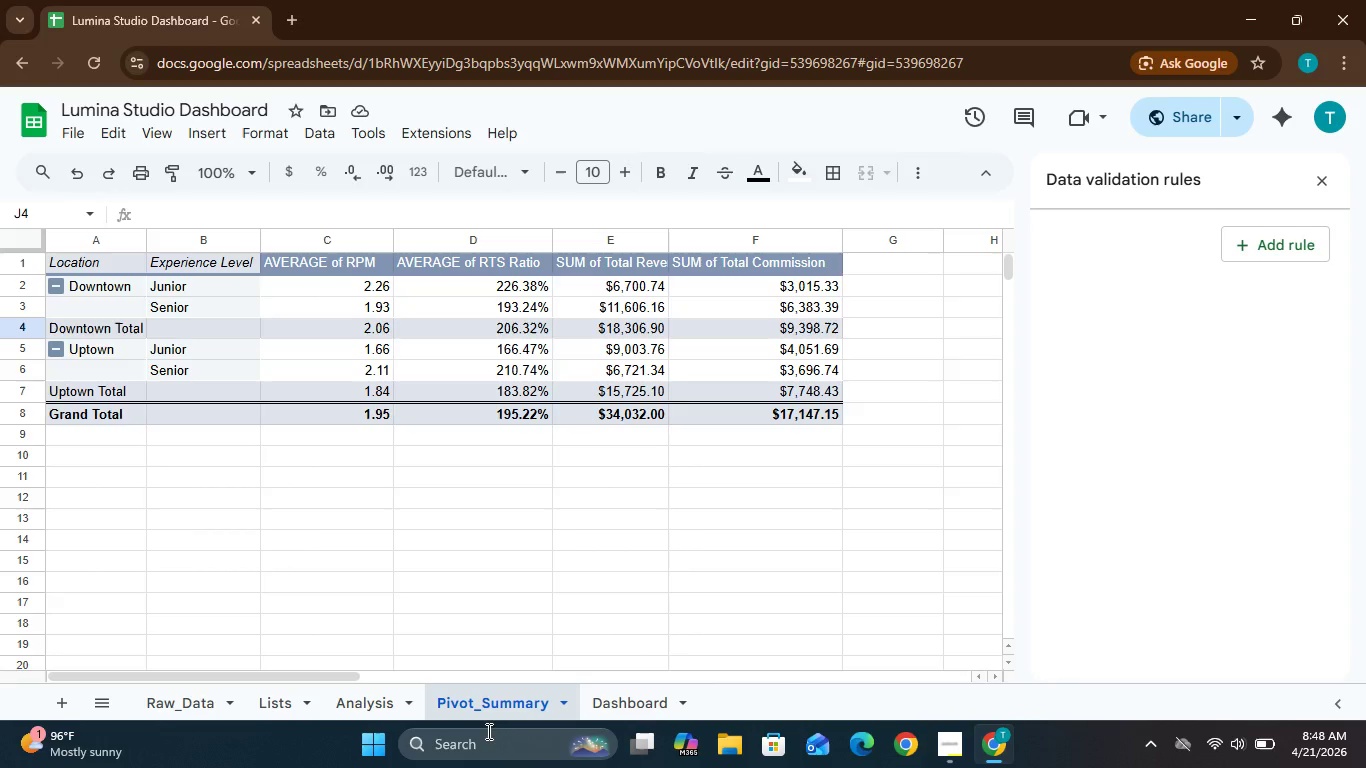 
wait(7.16)
 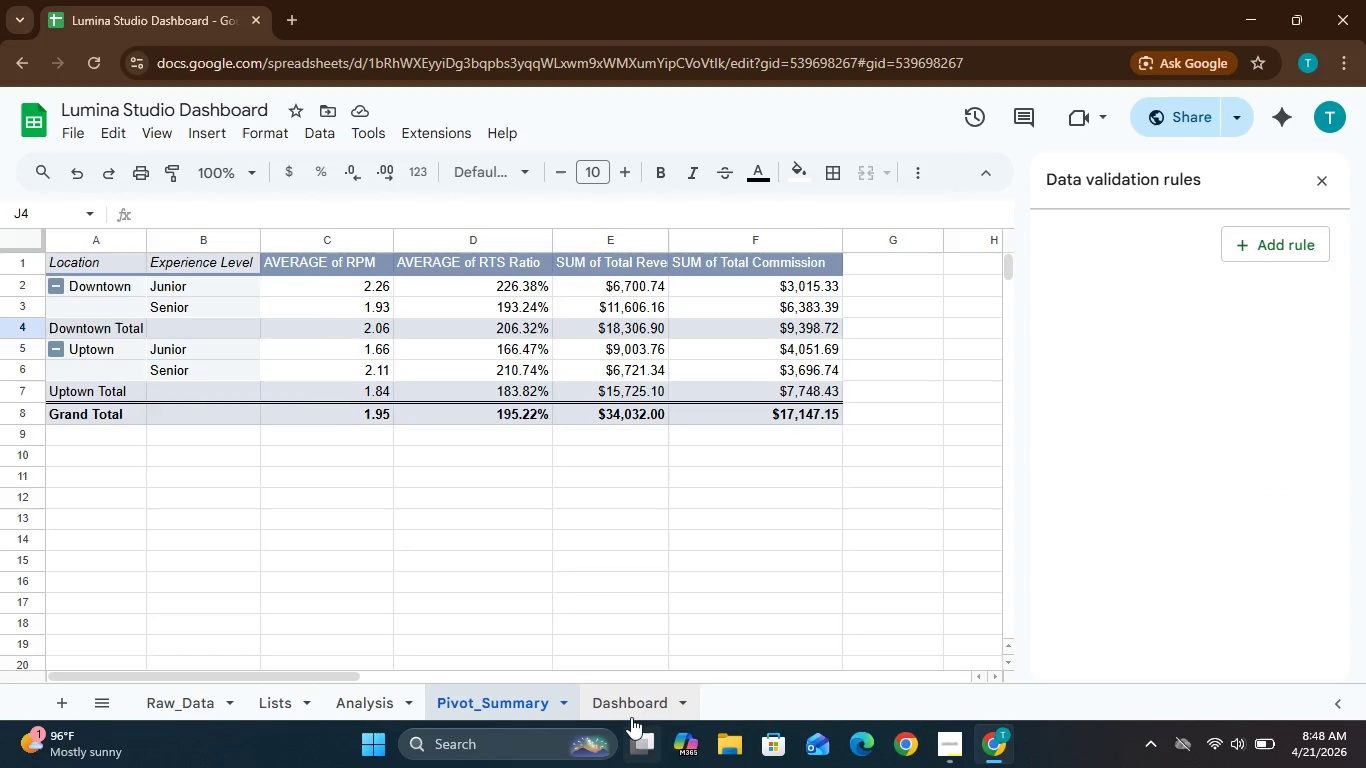 
mouse_move([604, 741])
 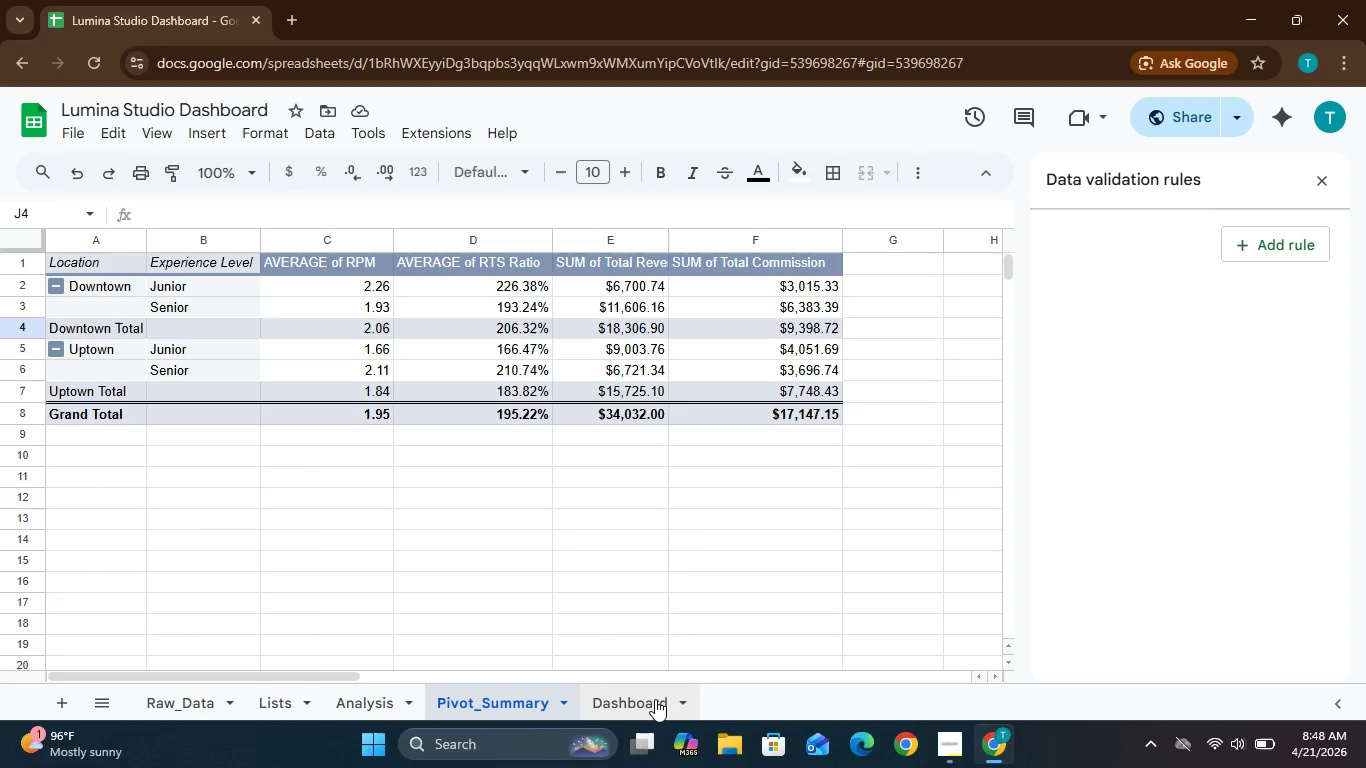 
left_click([654, 700])
 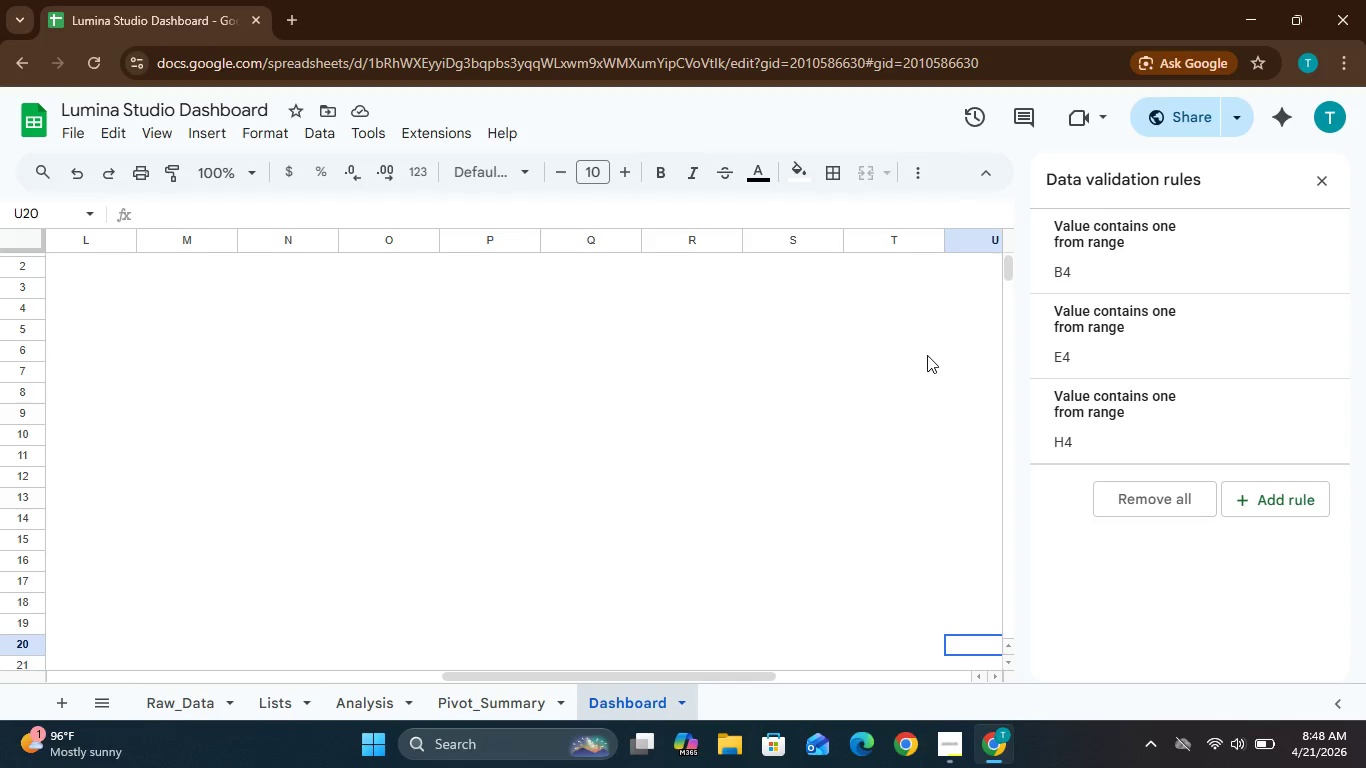 
wait(33.39)
 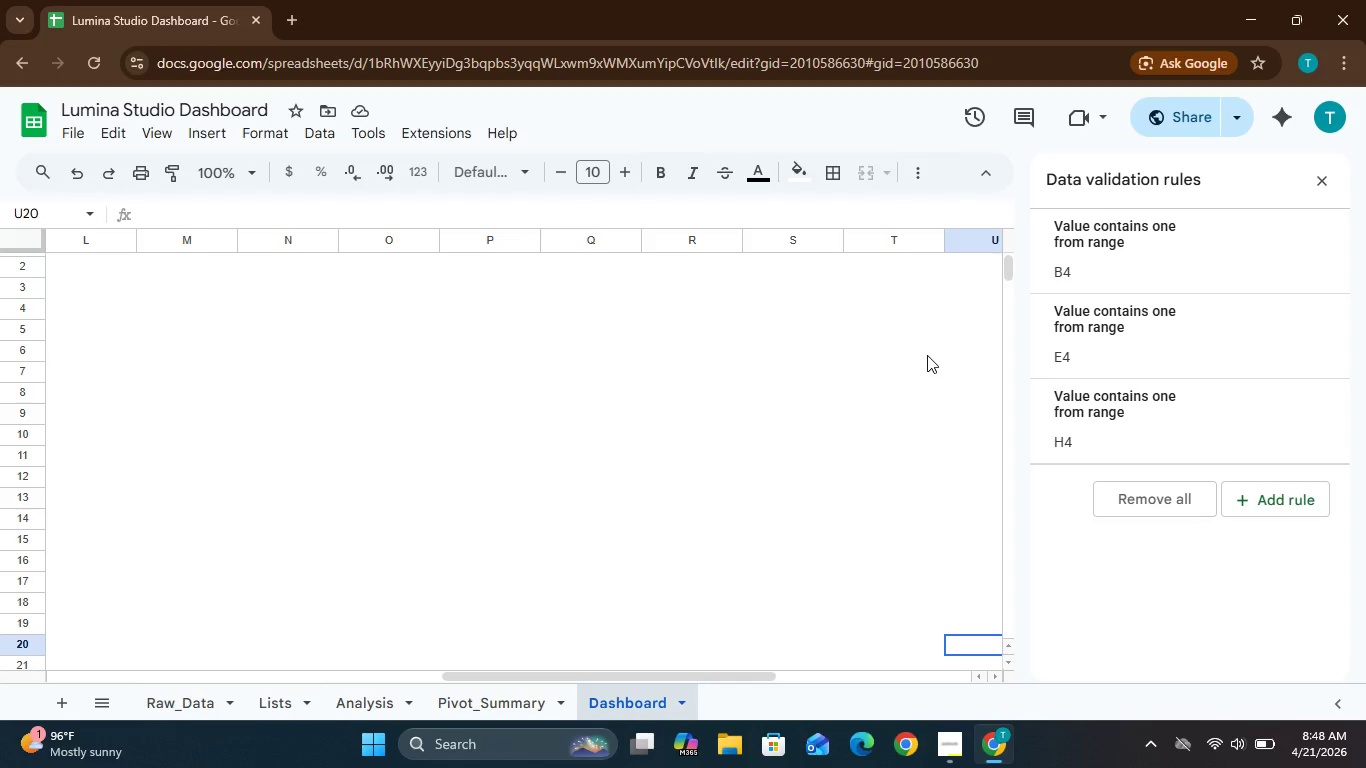 
left_click([258, 142])
 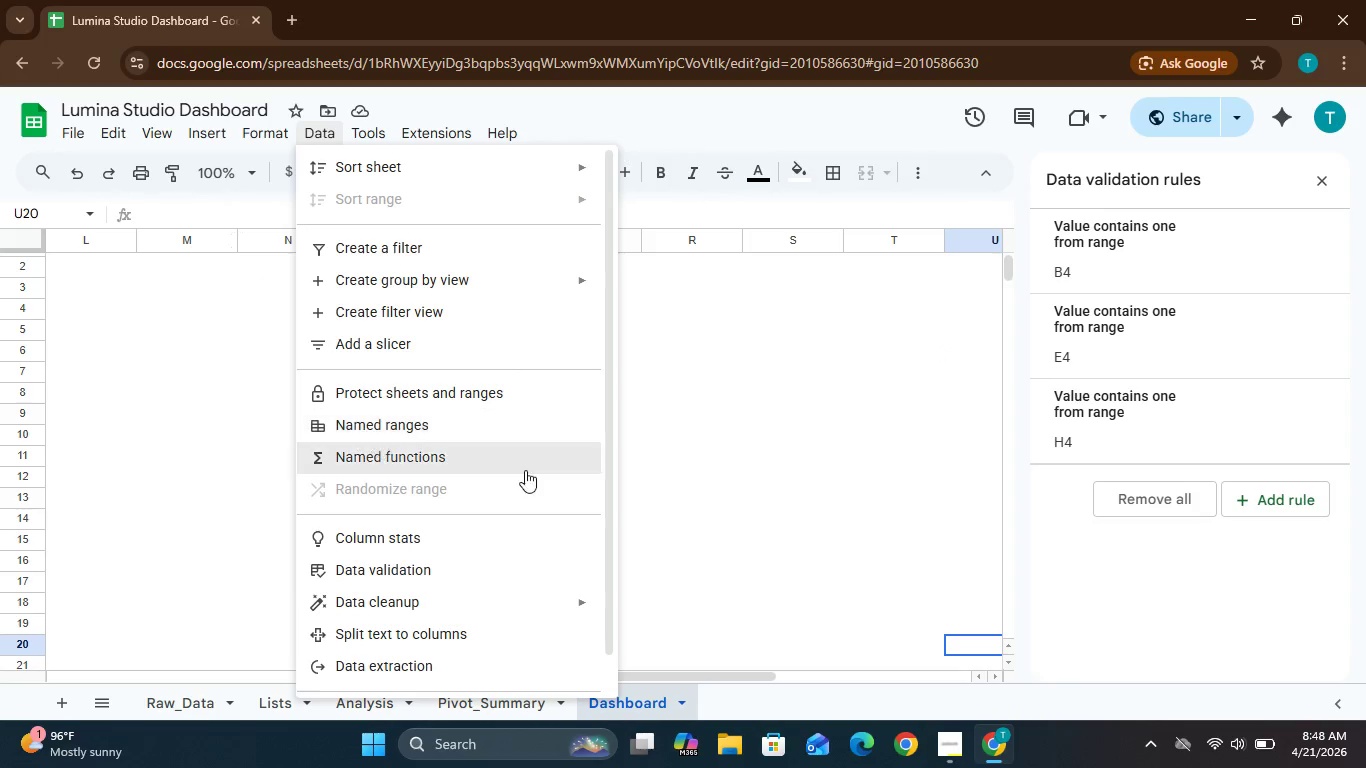 
left_click([742, 583])
 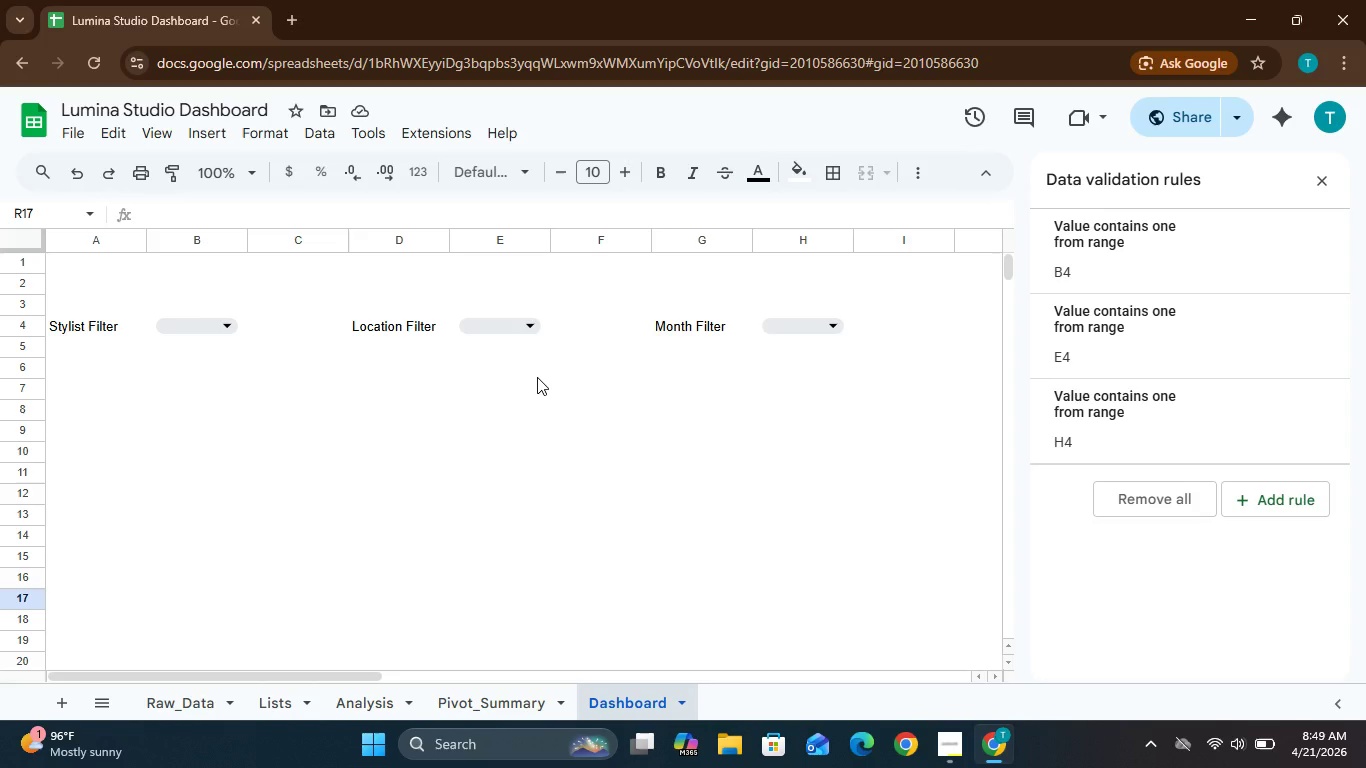 
wait(22.03)
 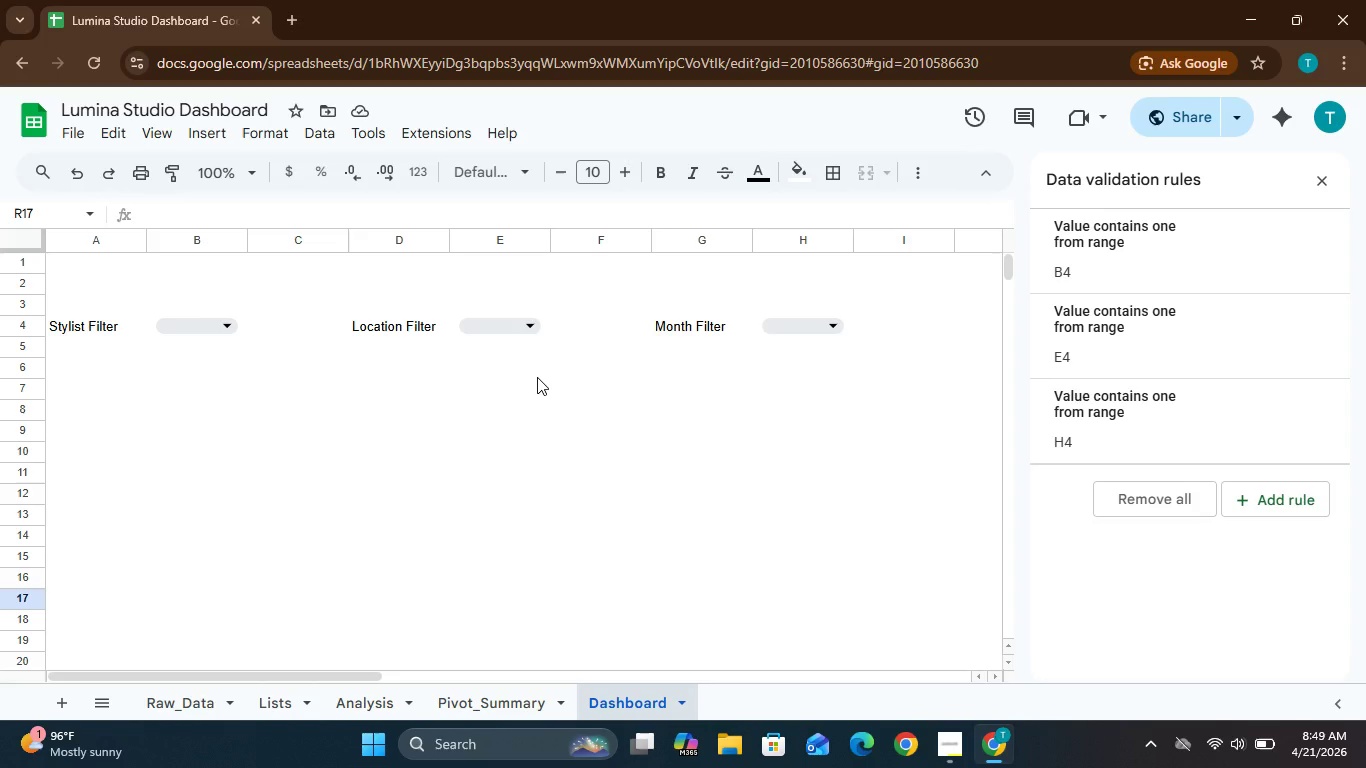 
left_click([81, 243])
 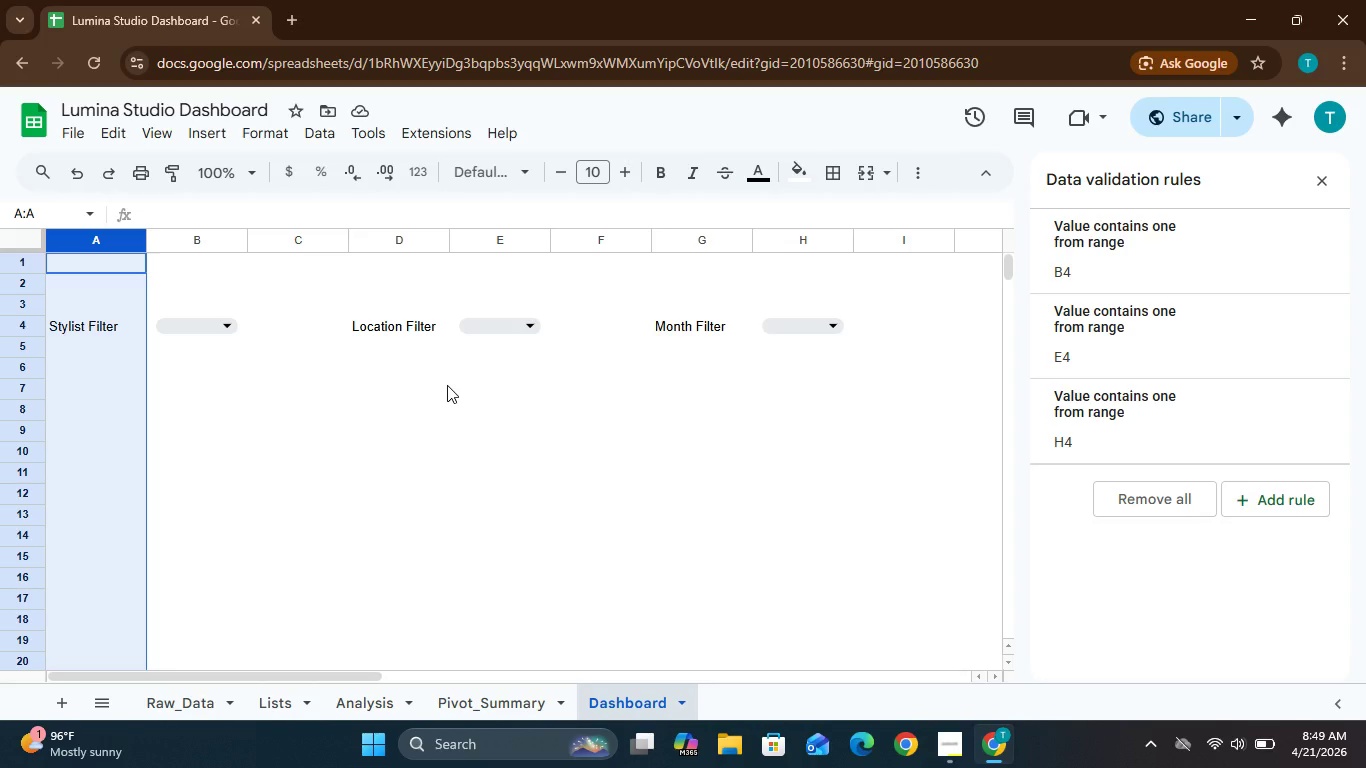 
wait(10.83)
 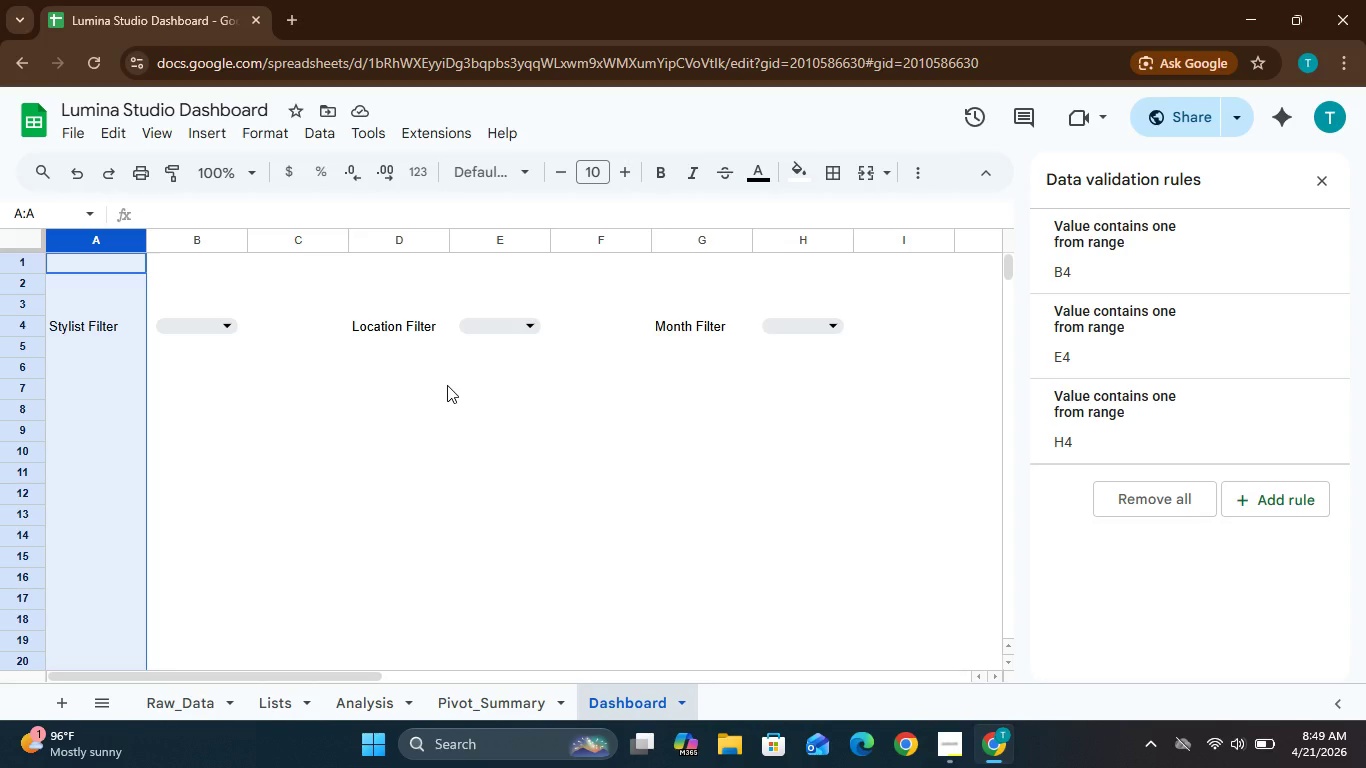 
hold_key(key=ControlLeft, duration=1.16)
left_click([500, 244])
 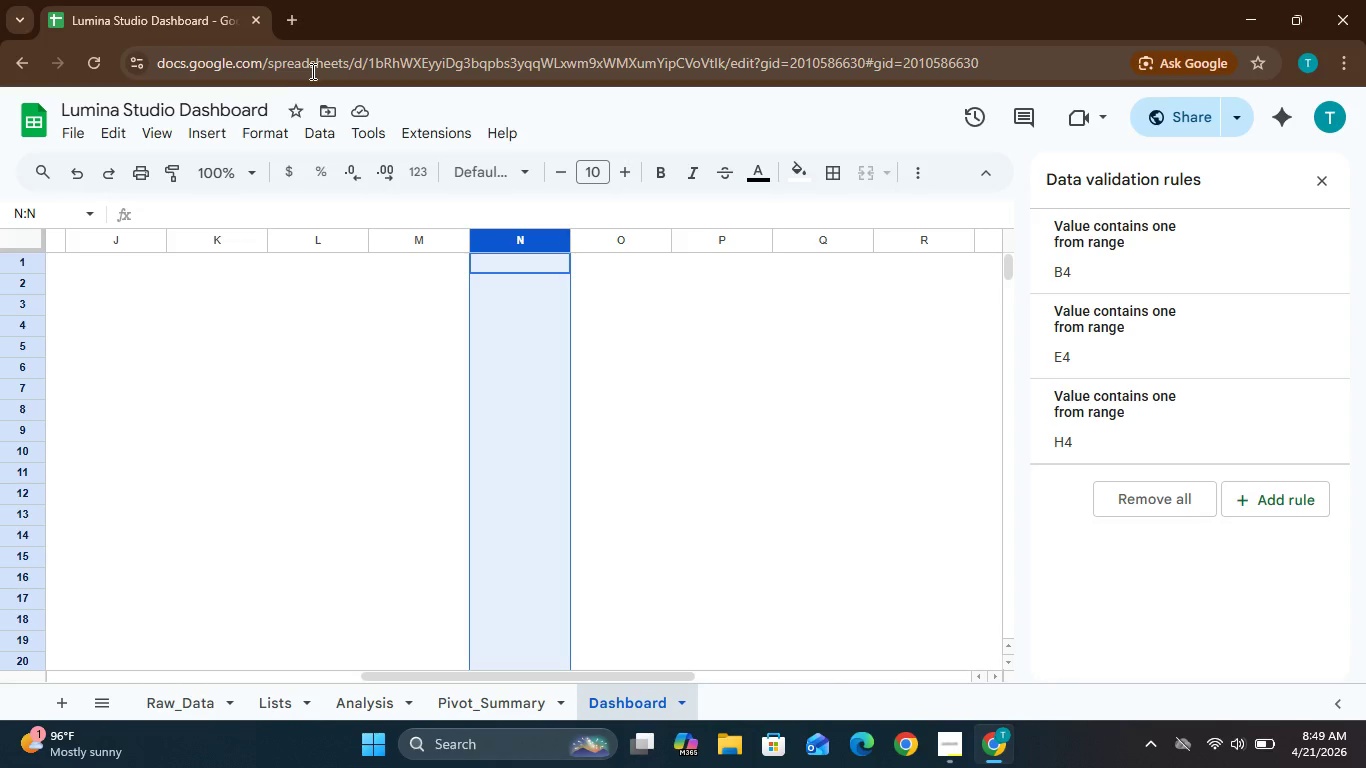 
left_click([271, 130])
 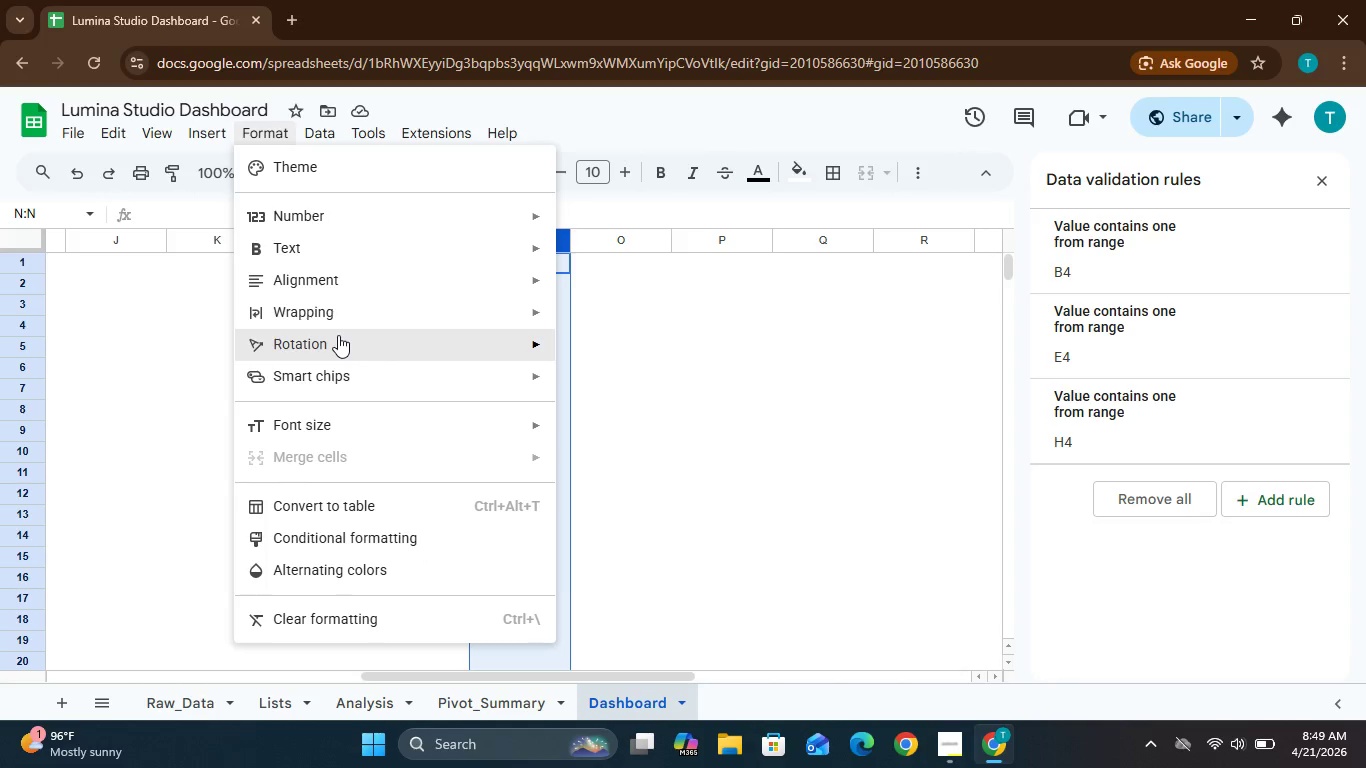 
wait(15.44)
 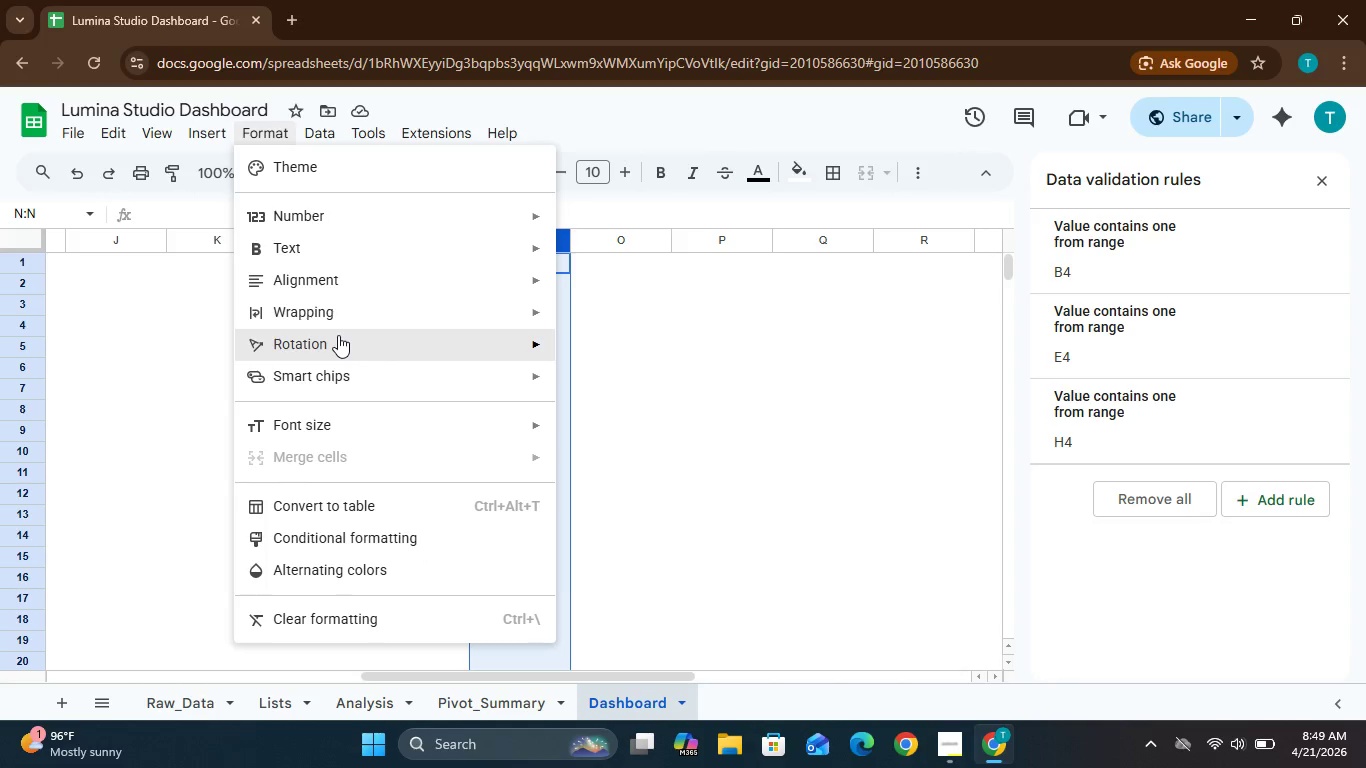 
left_click_drag(start_coordinate=[323, 446], to_coordinate=[327, 462])
 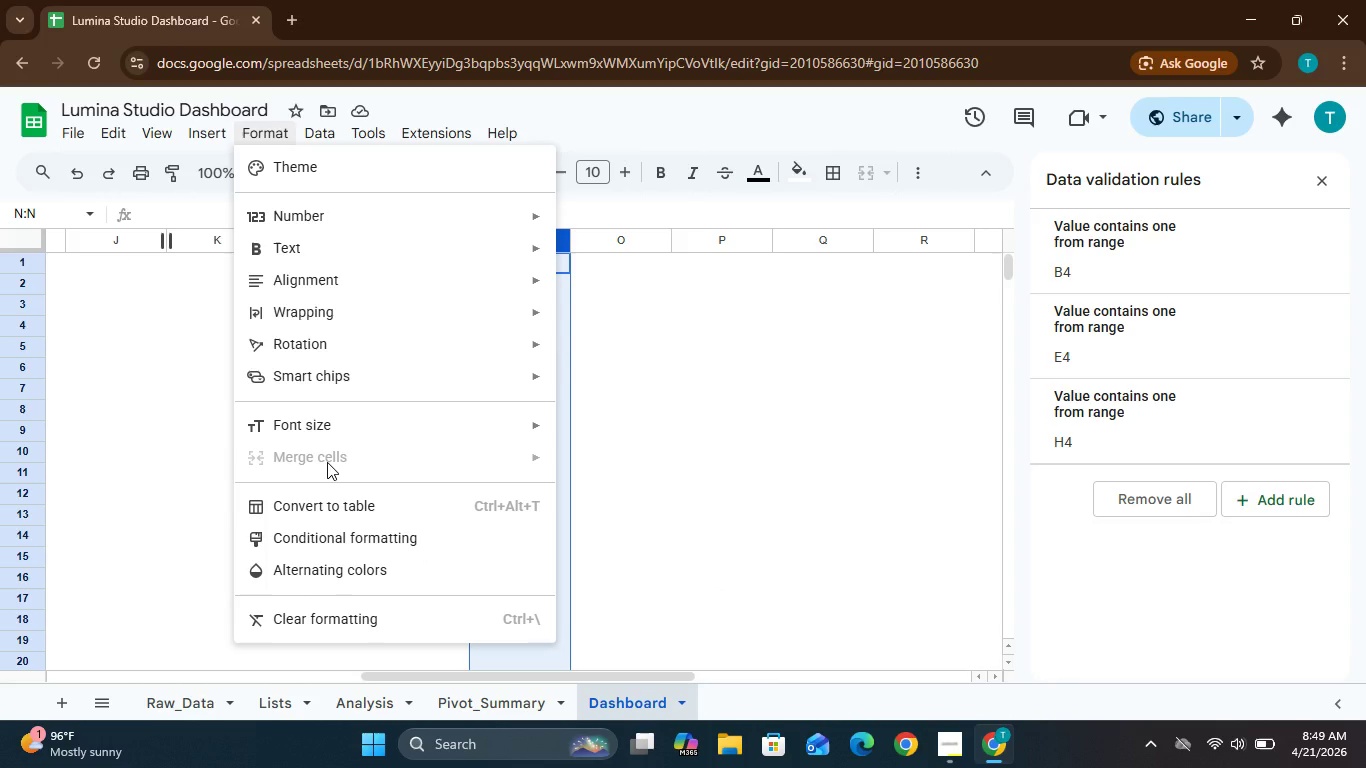 
double_click([327, 462])
 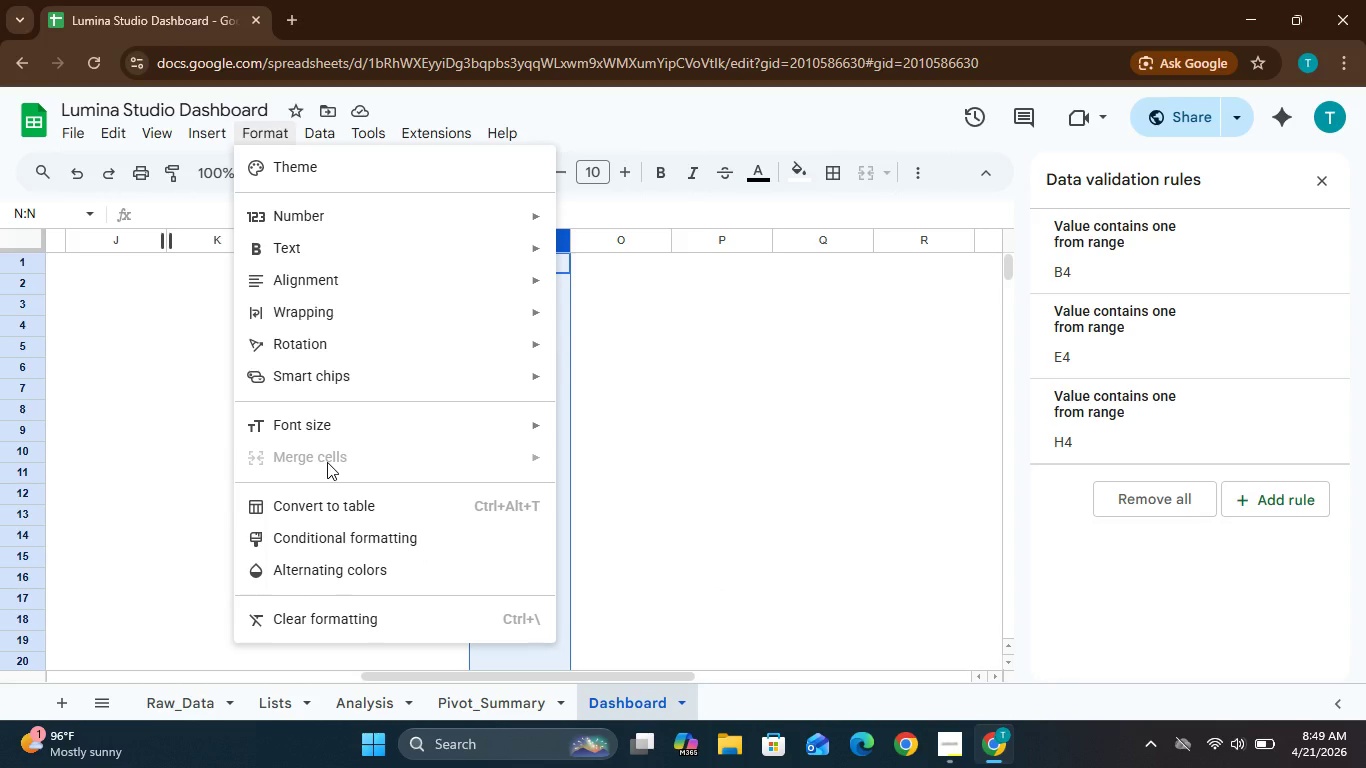 
triple_click([327, 462])
 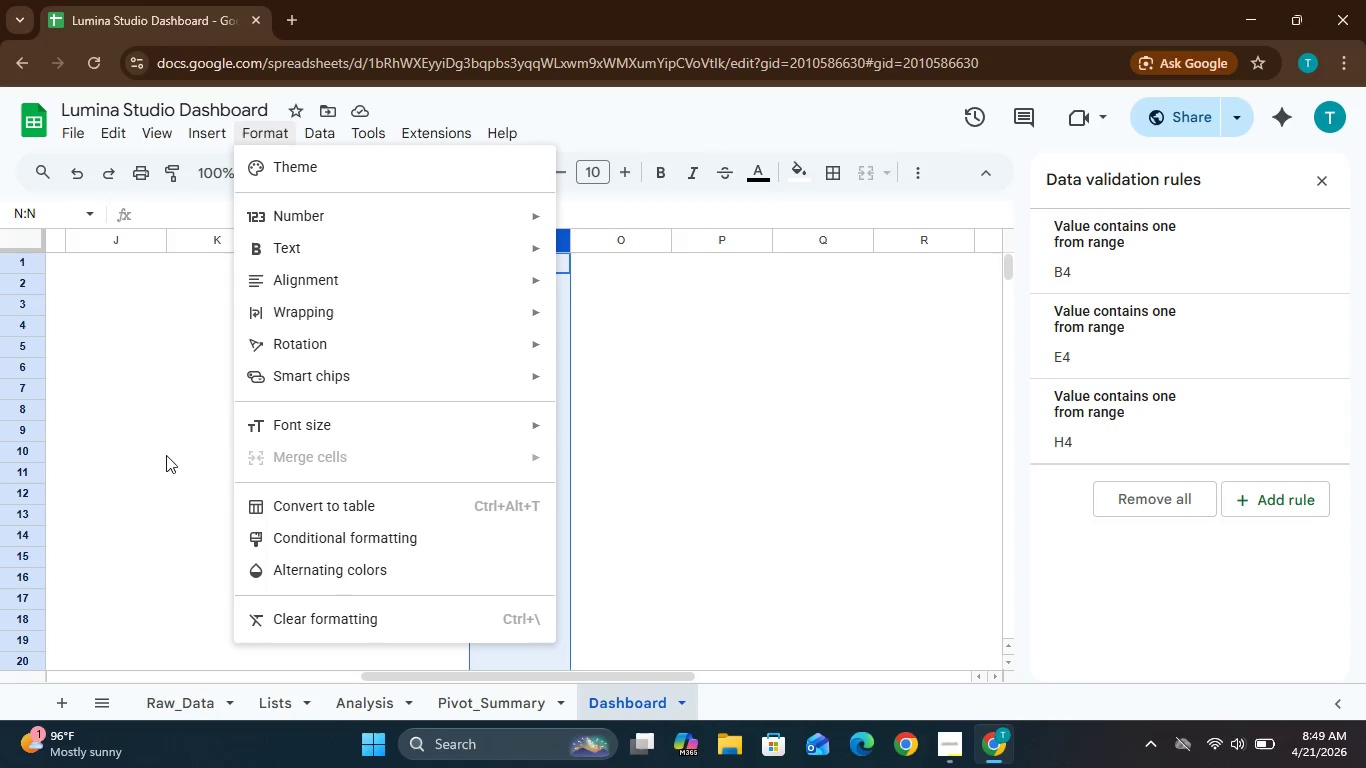 
left_click([123, 441])
 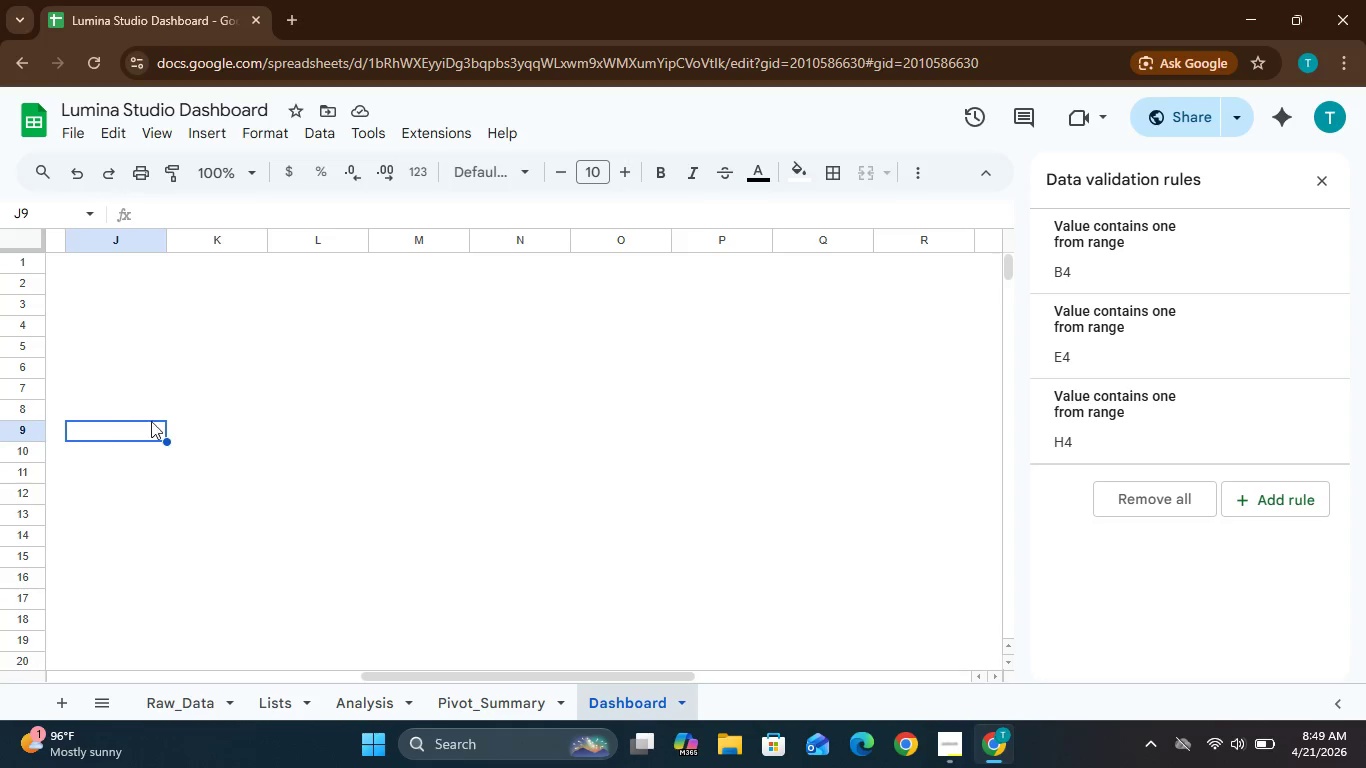 
mouse_move([177, 385])
 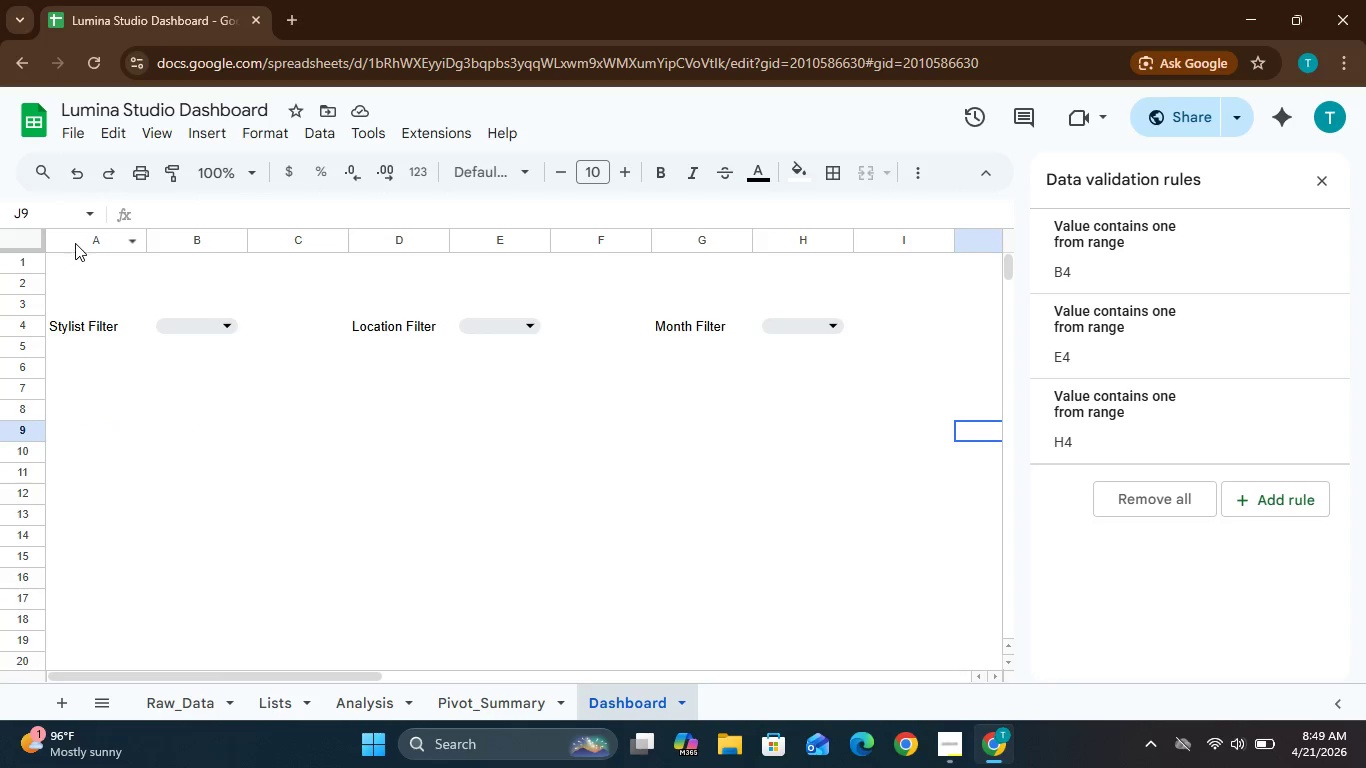 
left_click([75, 241])
 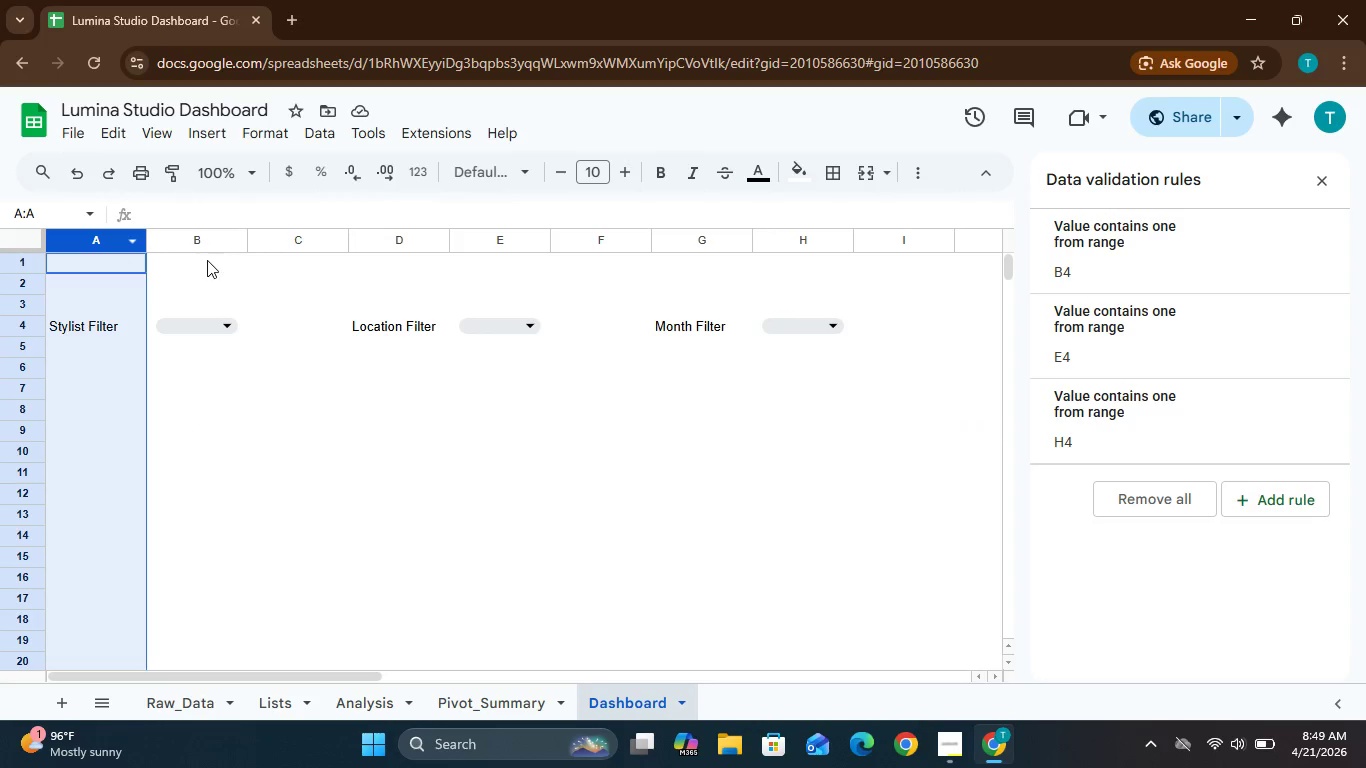 
left_click([208, 260])
 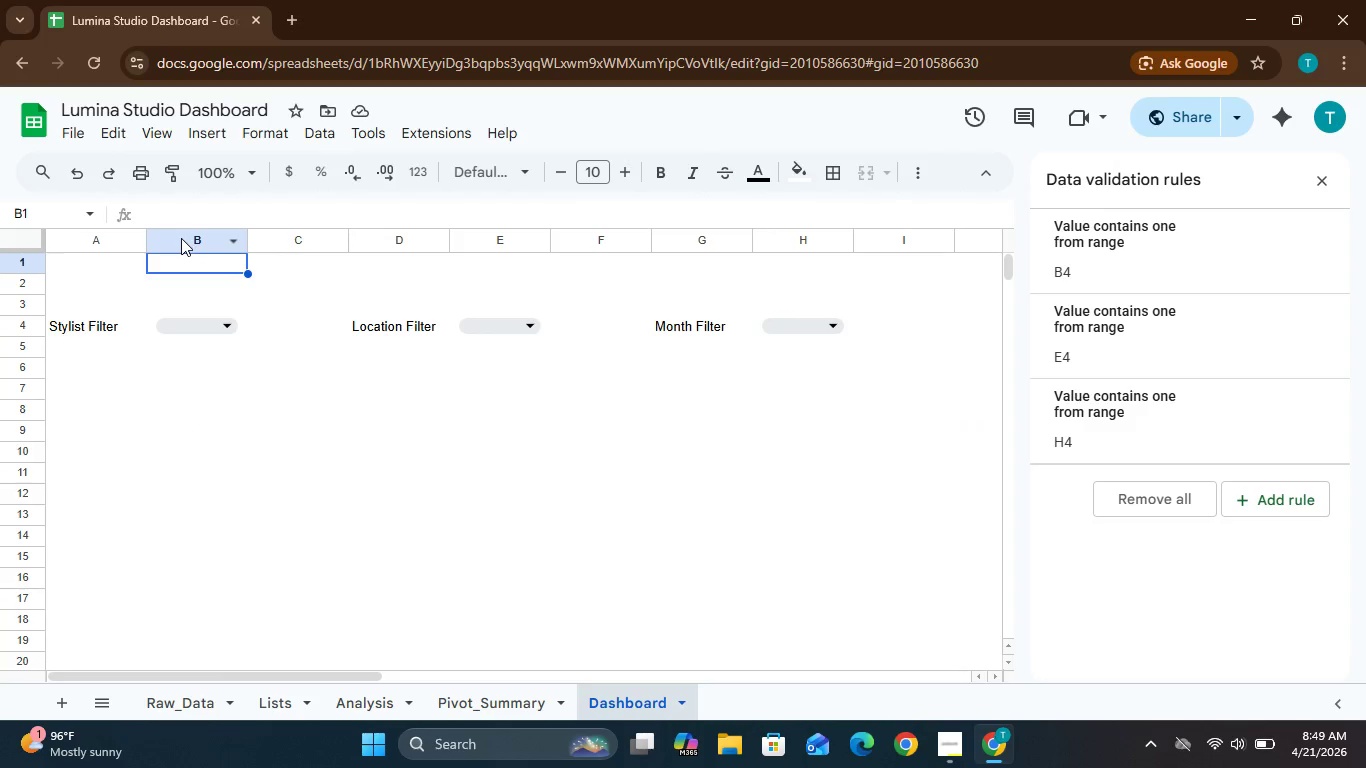 
left_click([174, 238])
 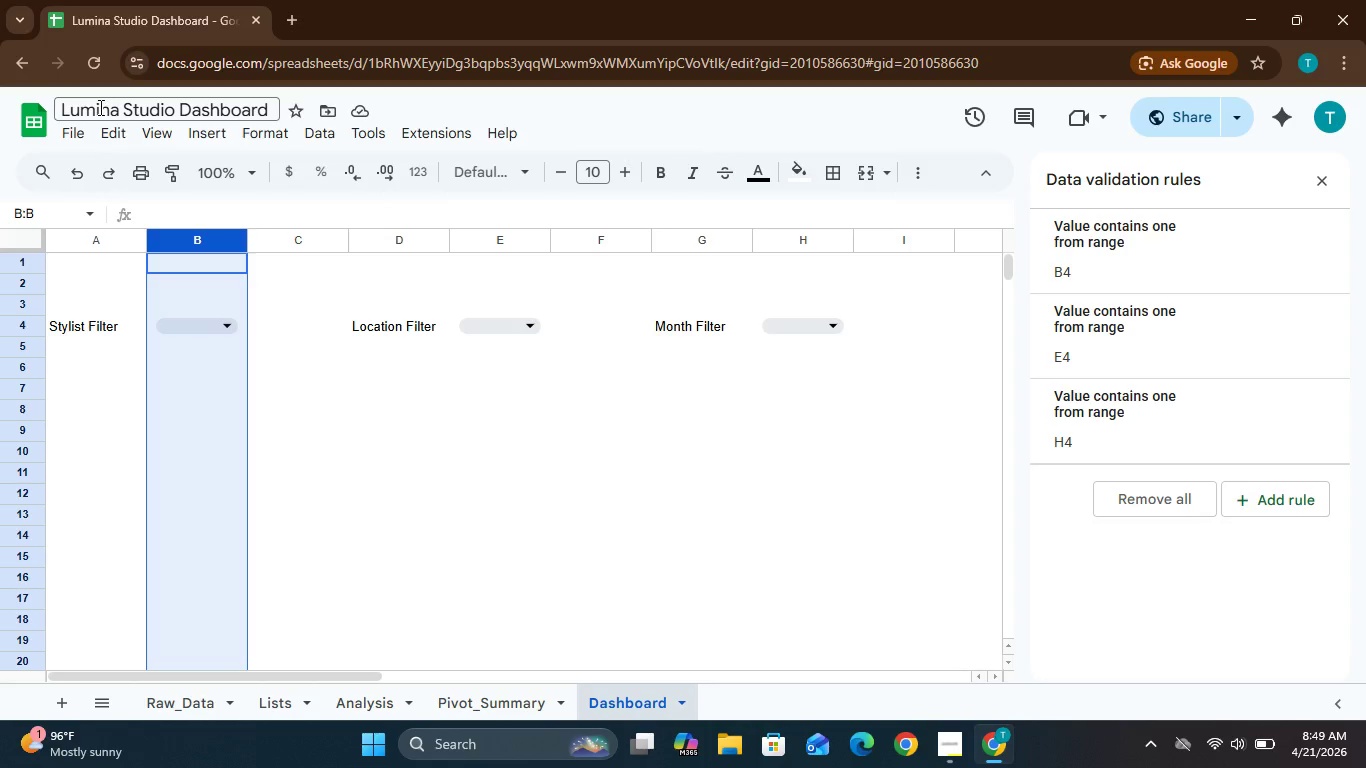 
left_click([248, 136])
 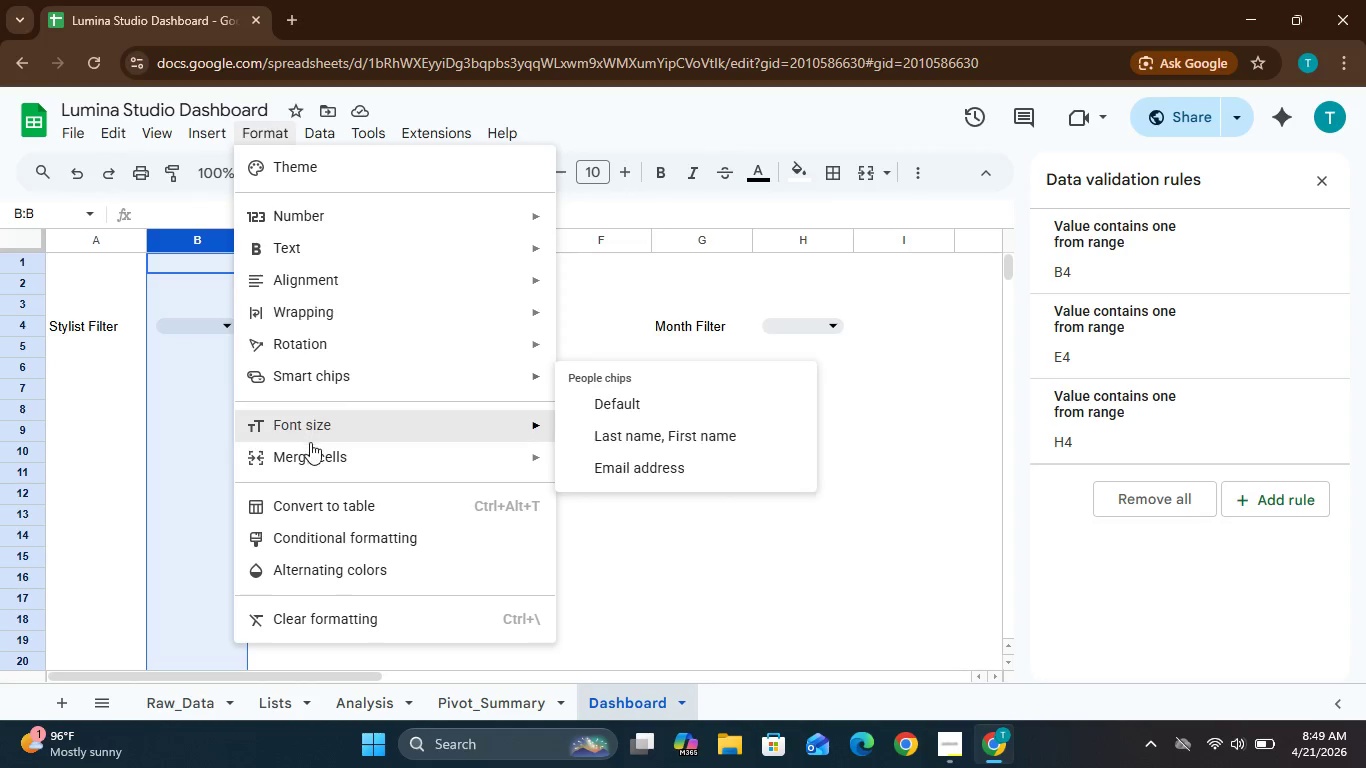 
left_click([316, 460])
 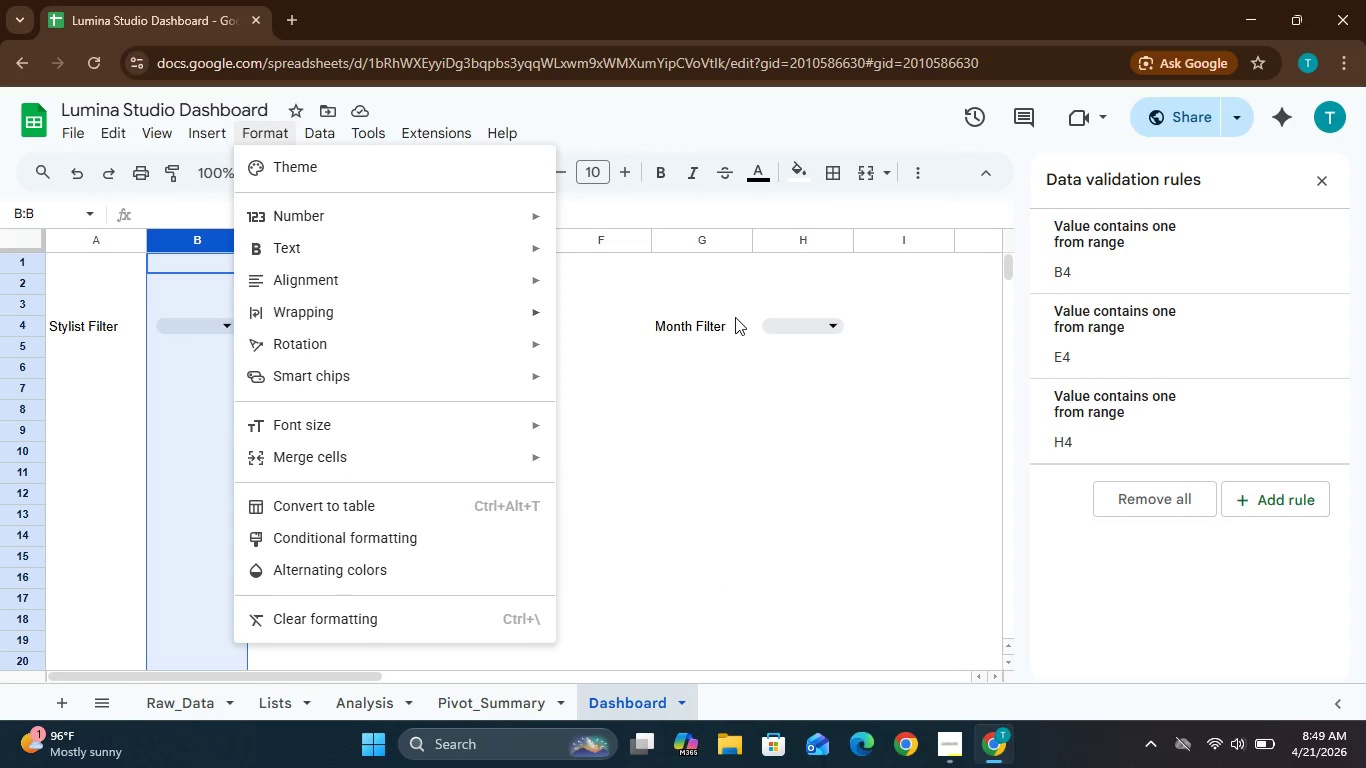 
left_click([698, 429])
 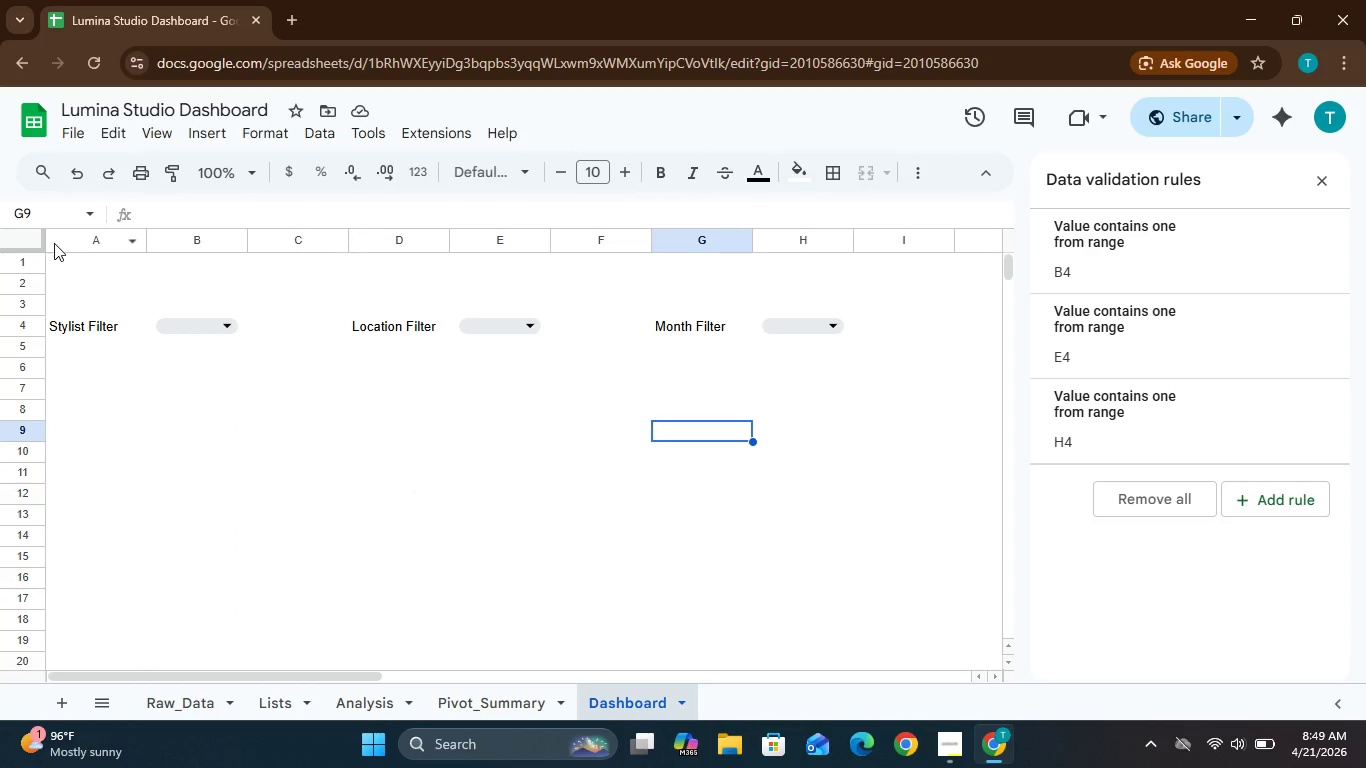 
left_click([61, 246])
 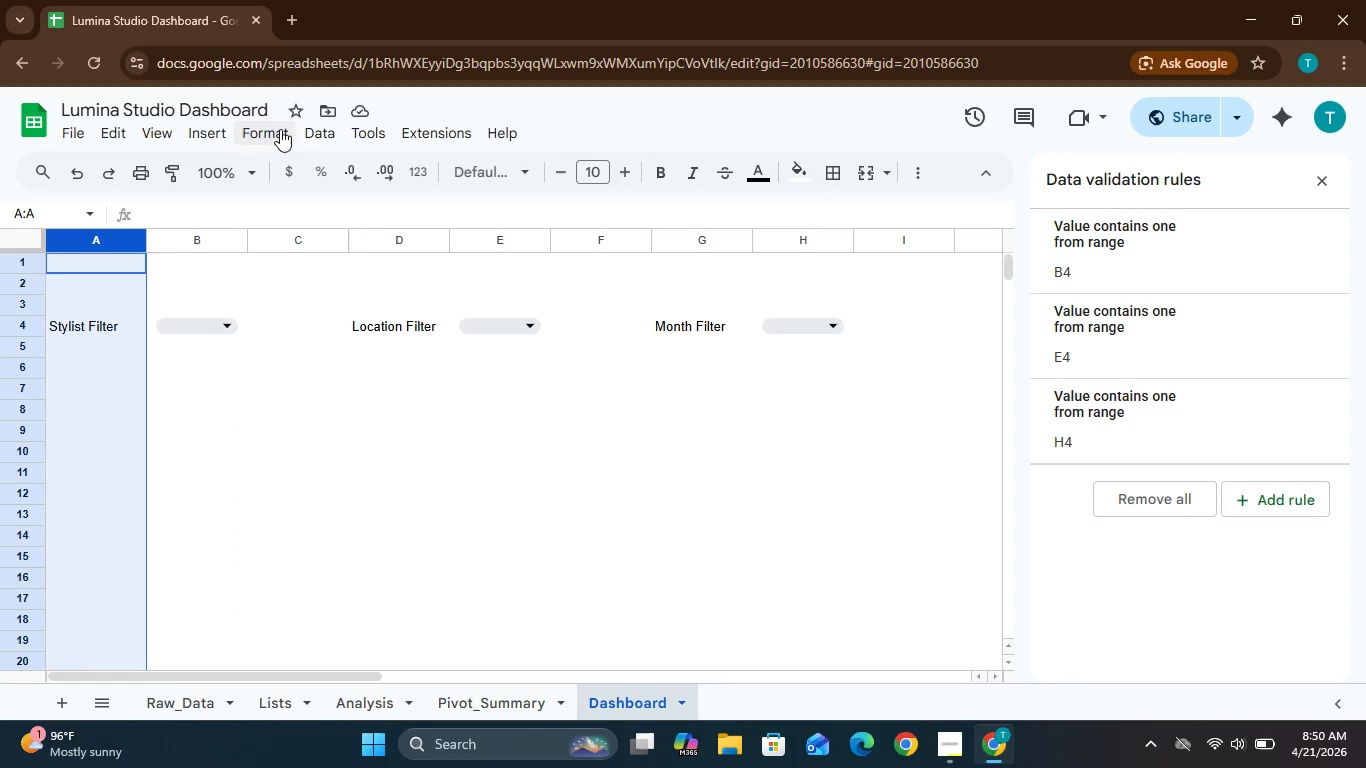 
left_click([277, 124])
 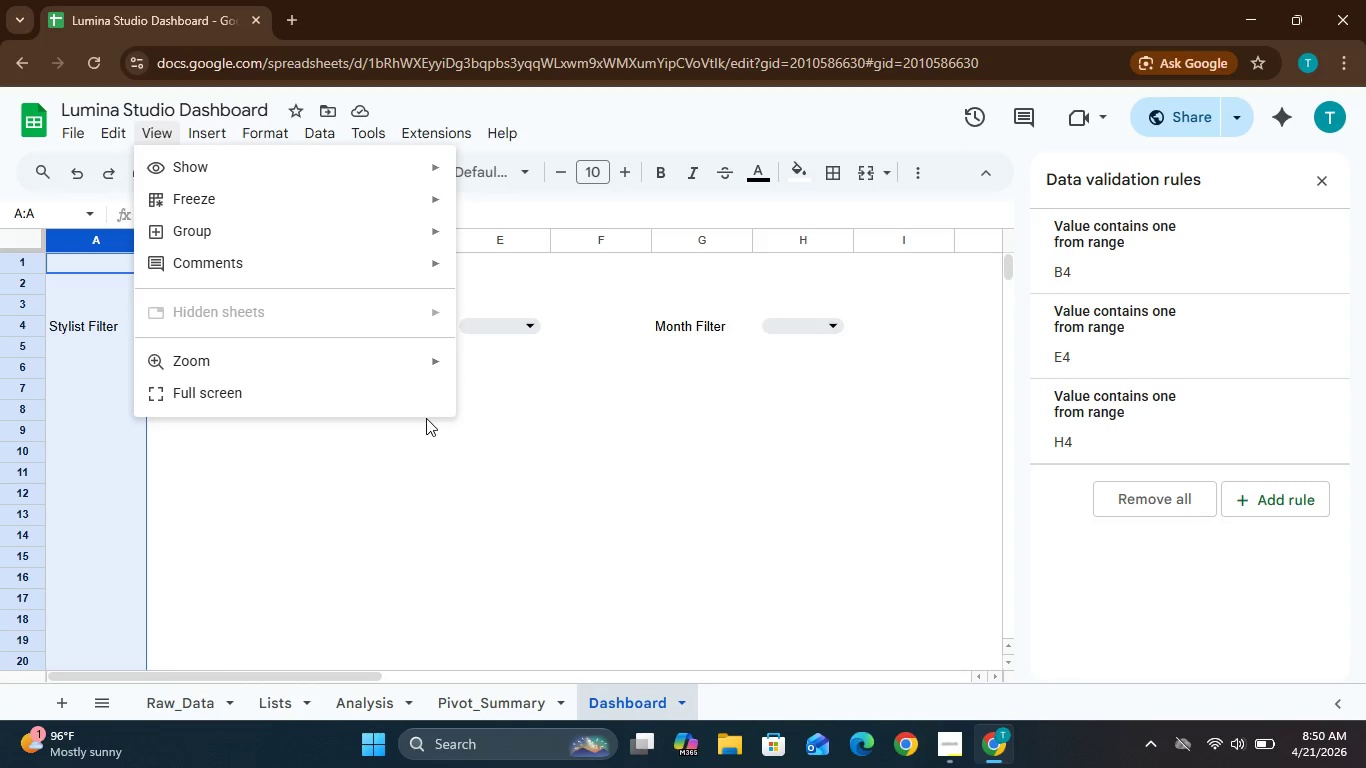 
wait(8.08)
 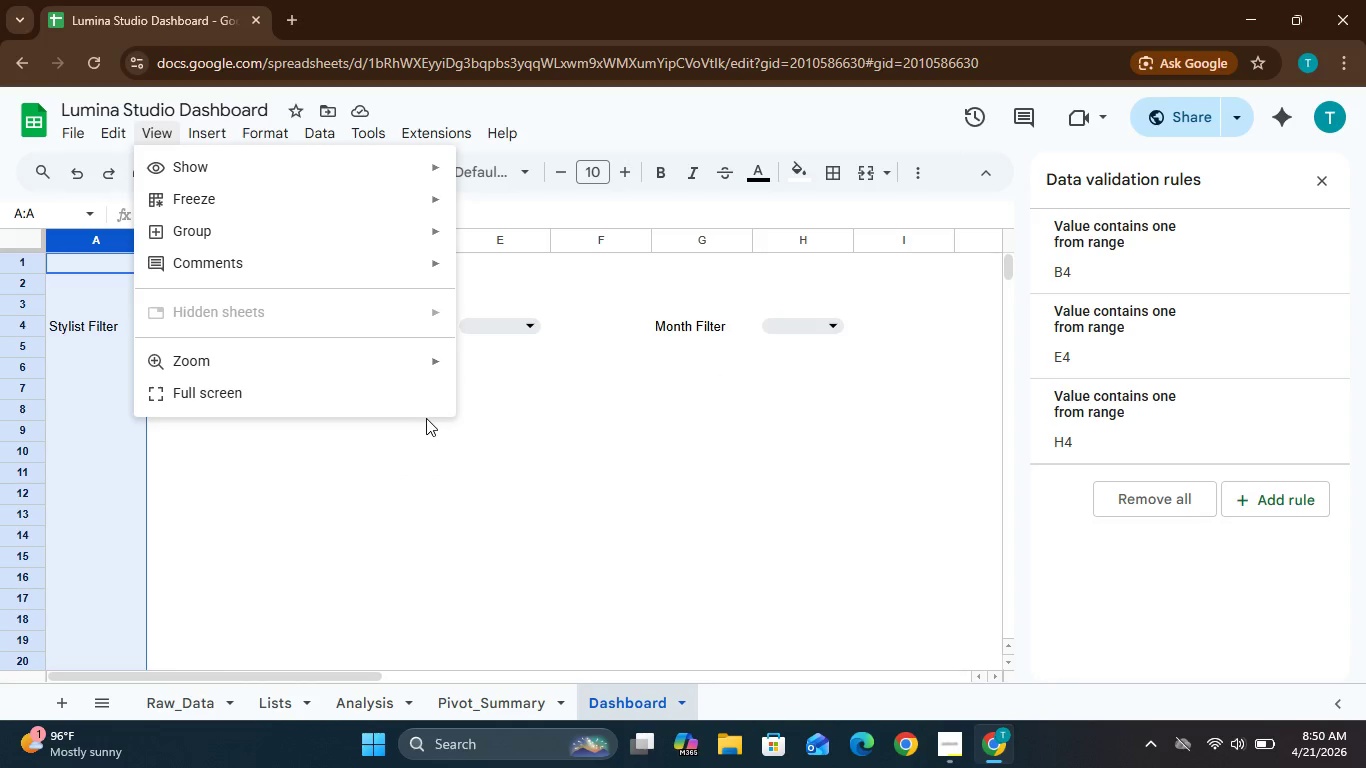 
left_click([179, 451])
 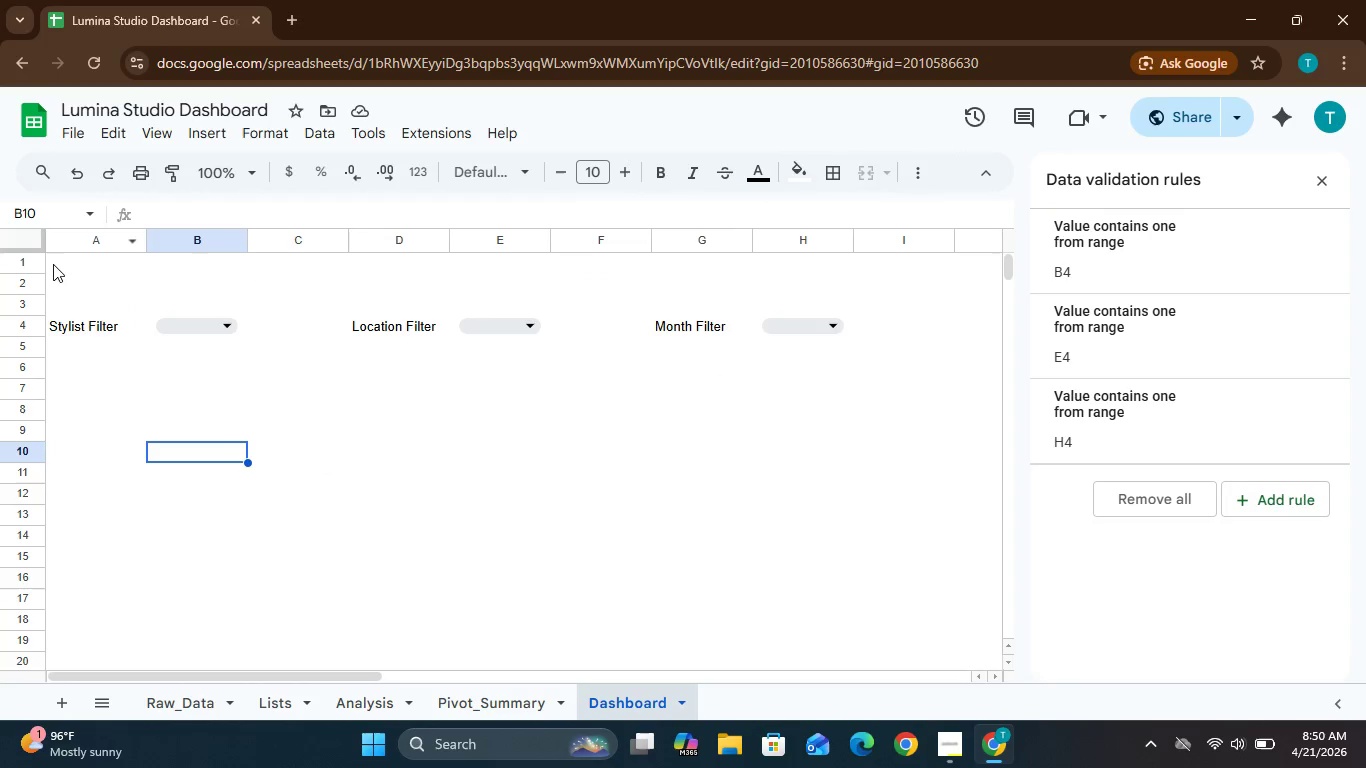 
left_click([57, 270])
 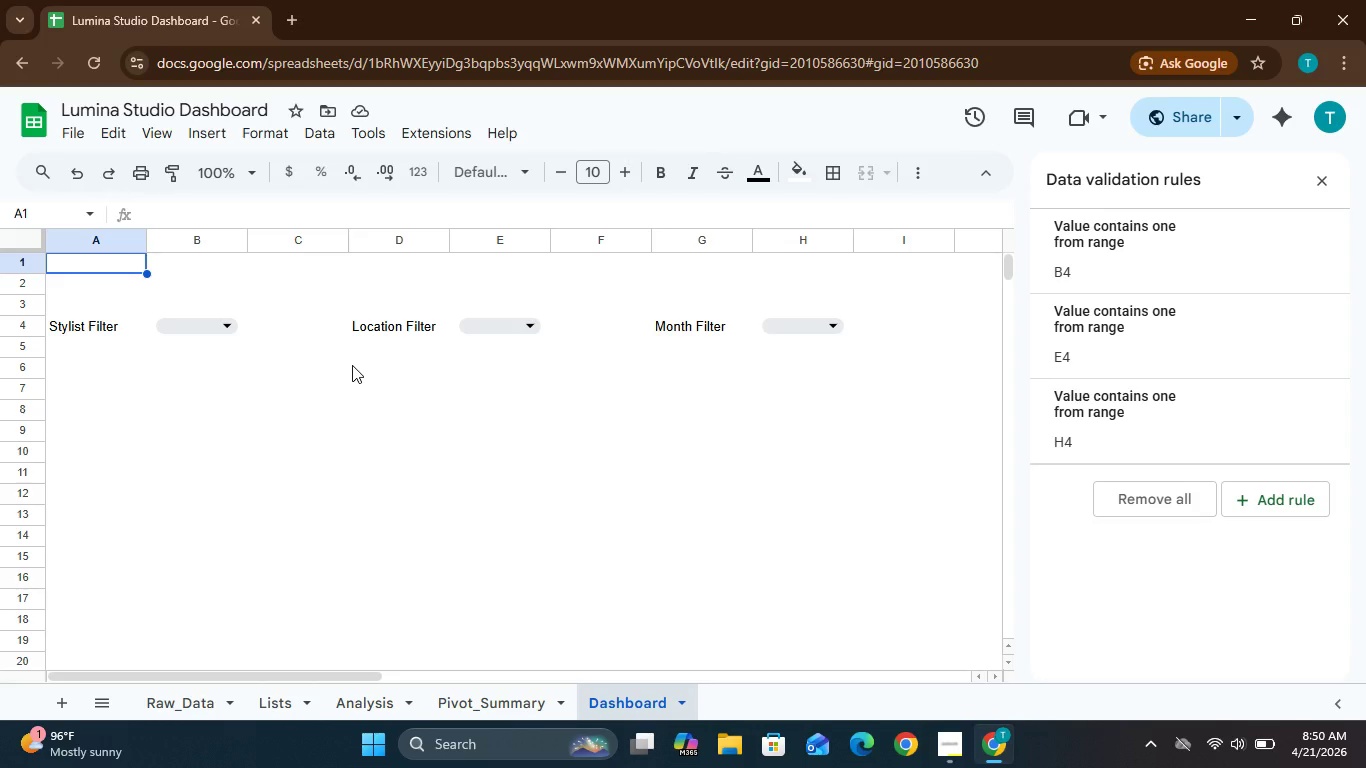 
hold_key(key=ControlLeft, duration=9.66)
left_click([685, 296])
 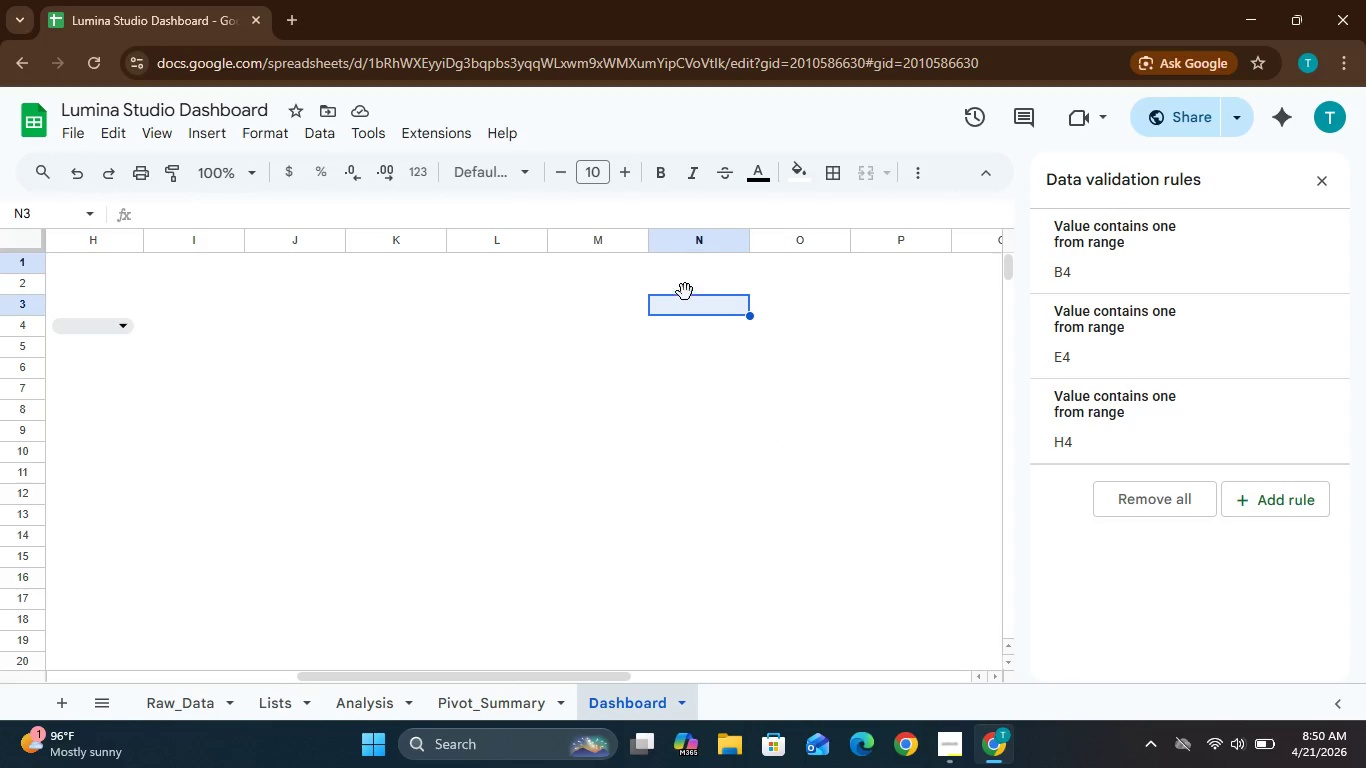 
left_click([684, 287])
 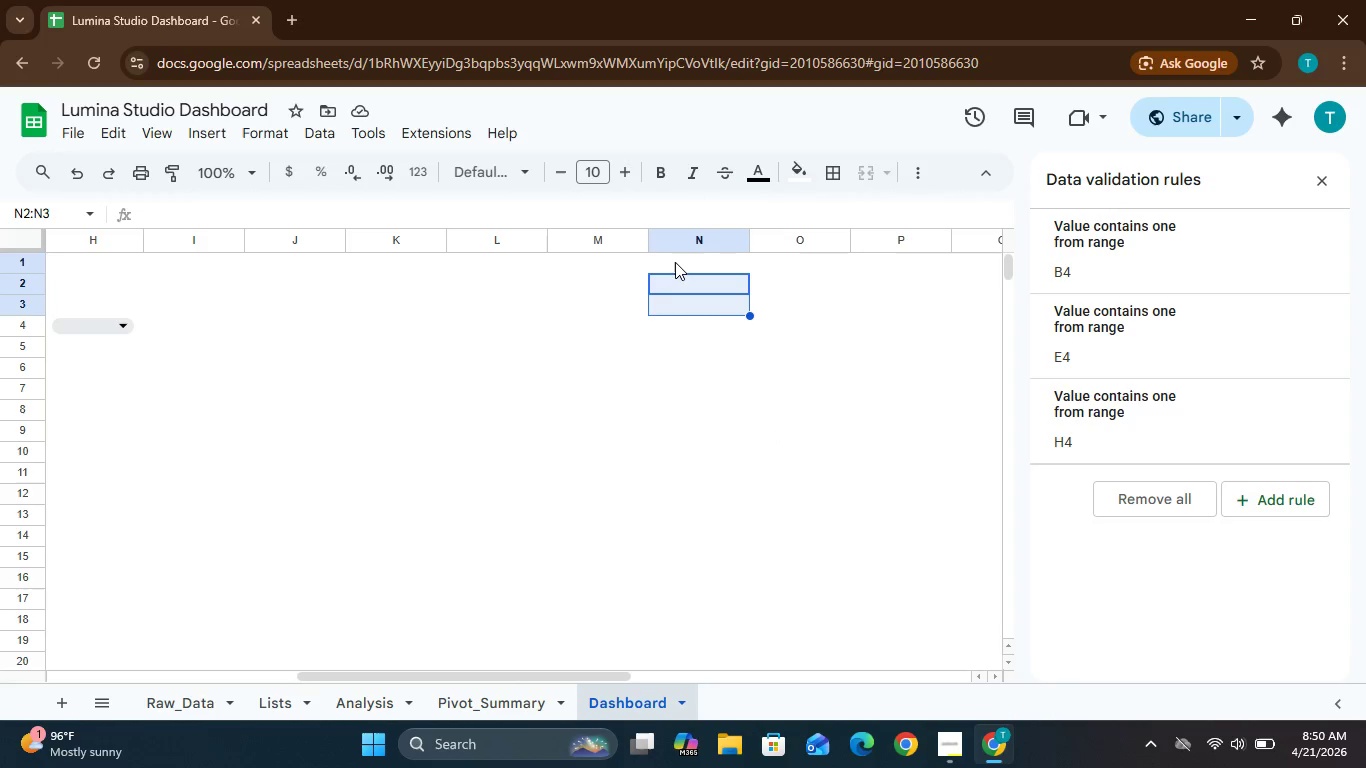 
left_click([675, 261])
 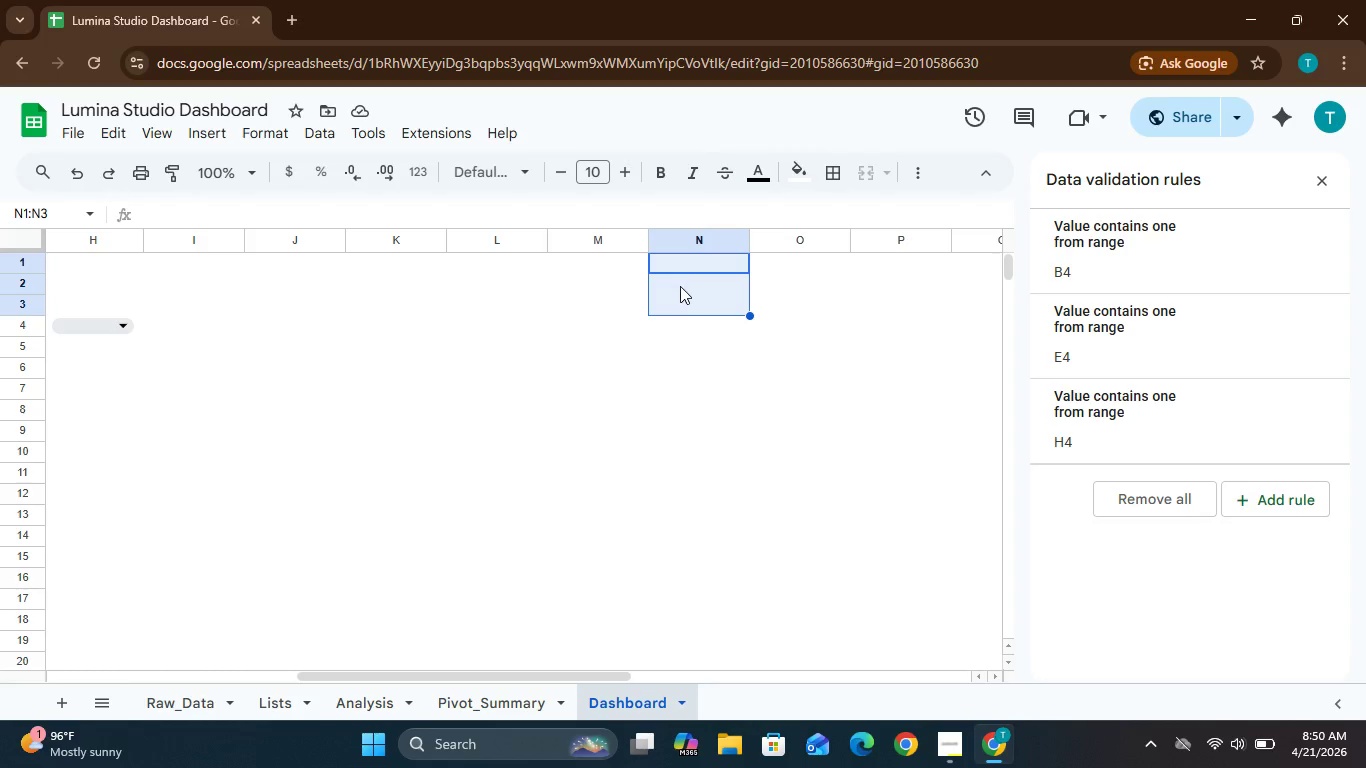 
left_click([680, 287])
 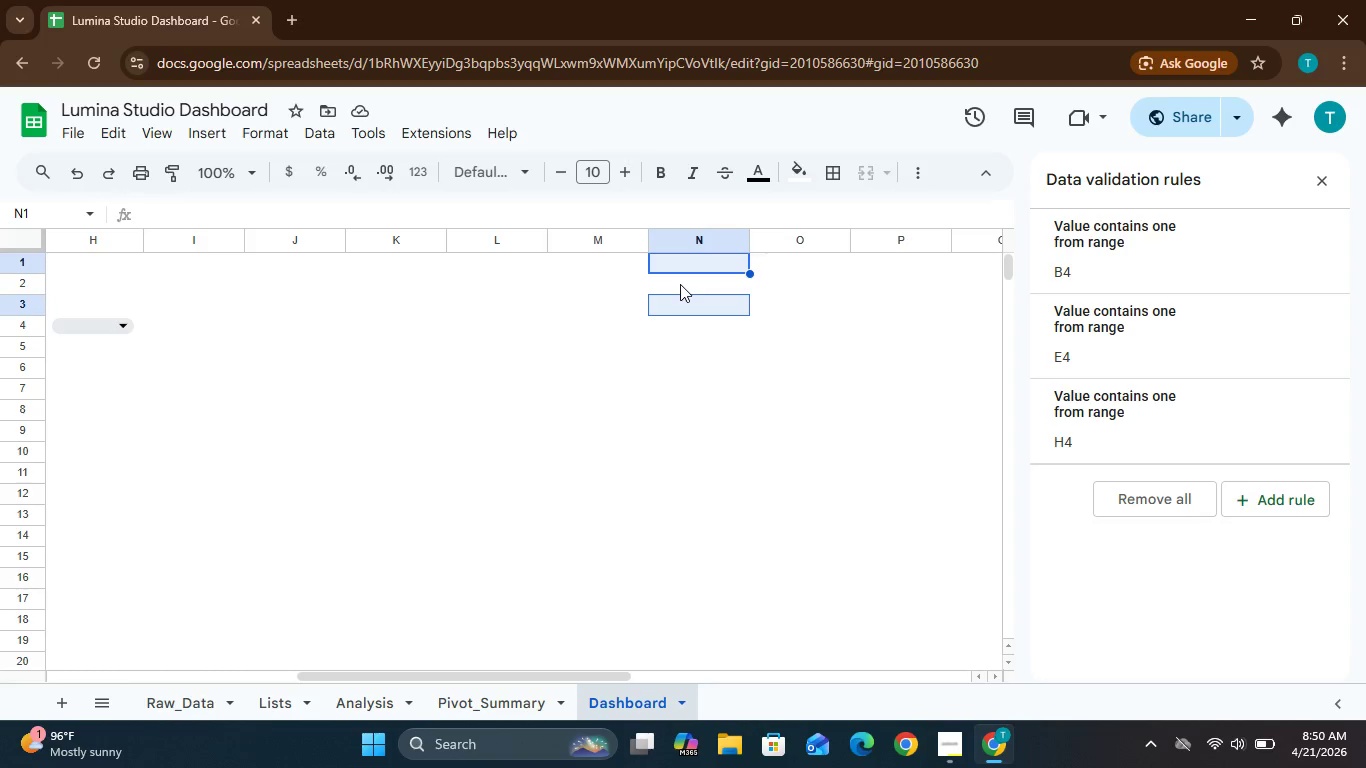 
left_click([680, 283])
 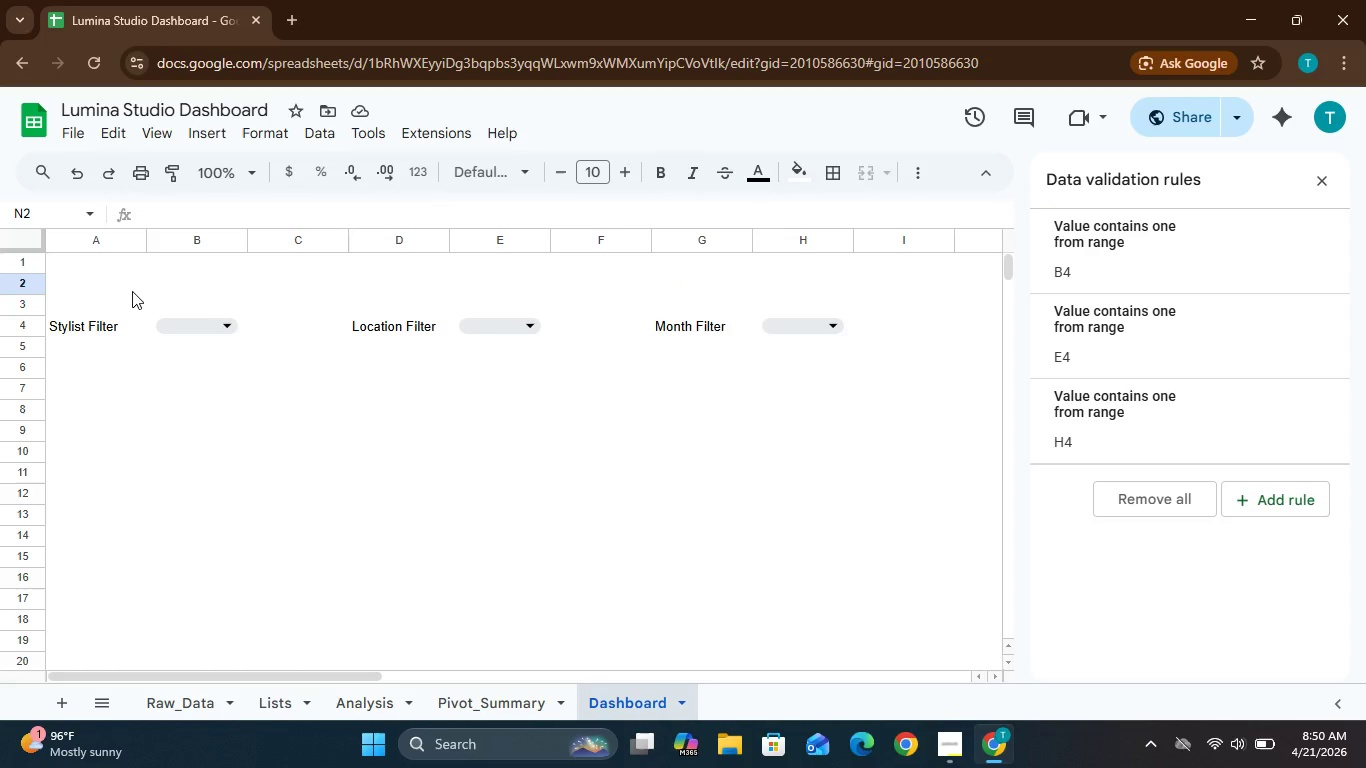 
wait(5.55)
 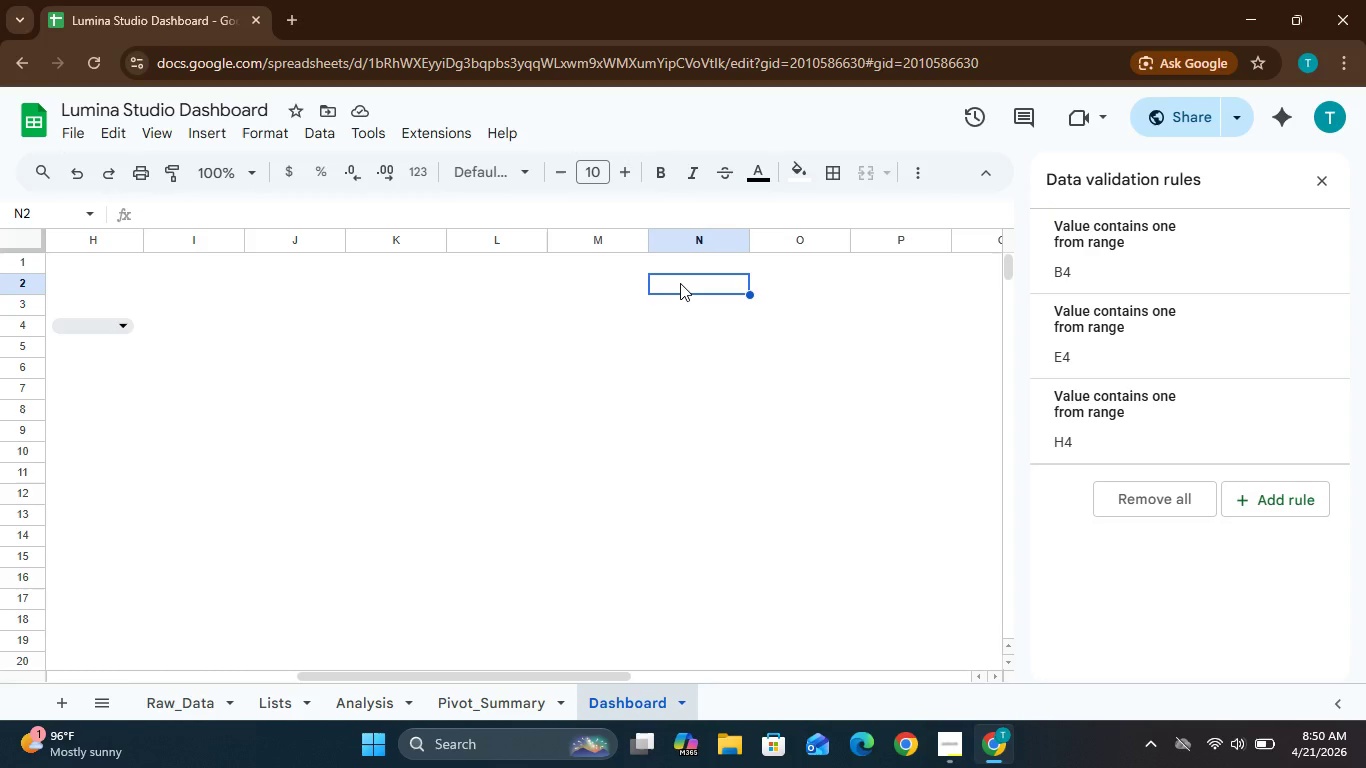 
hold_key(key=ControlLeft, duration=1.14)
left_click([69, 255])
 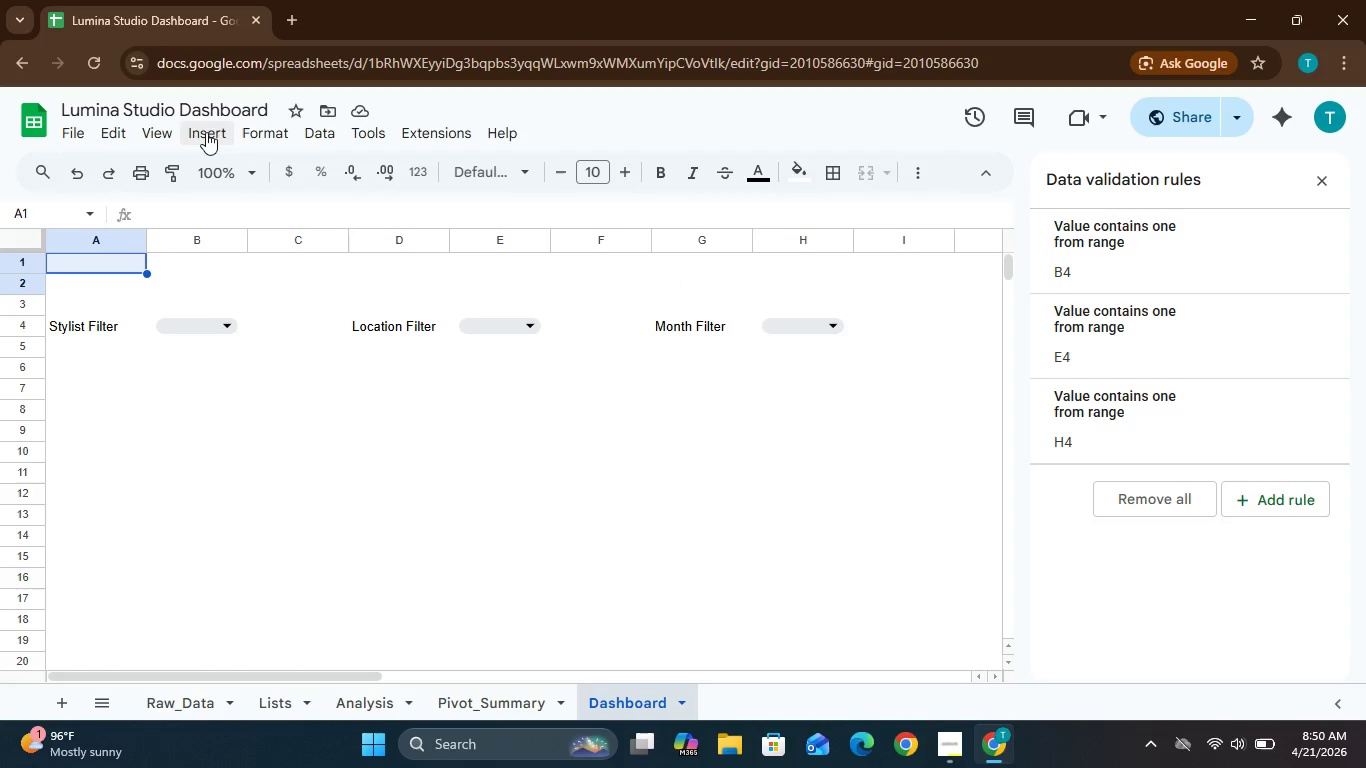 
left_click([260, 137])
 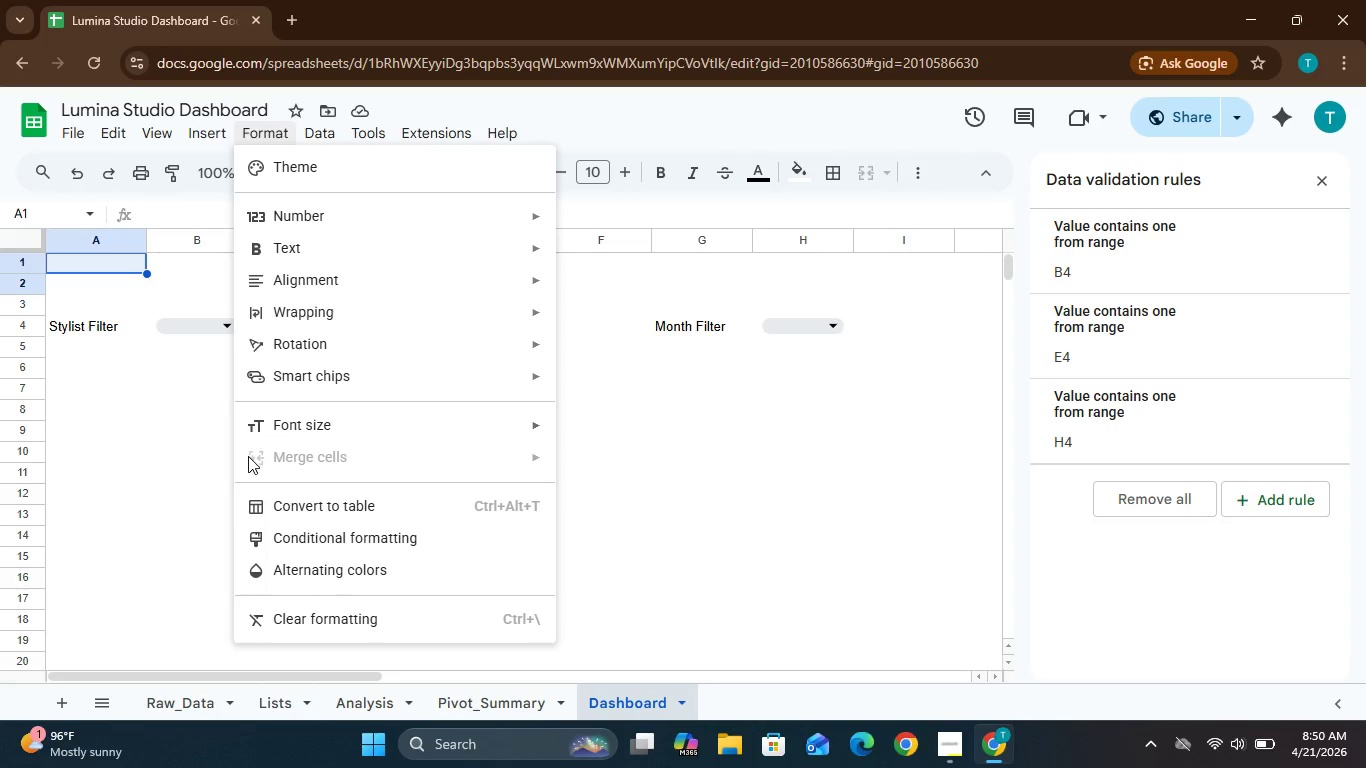 
left_click([248, 456])
 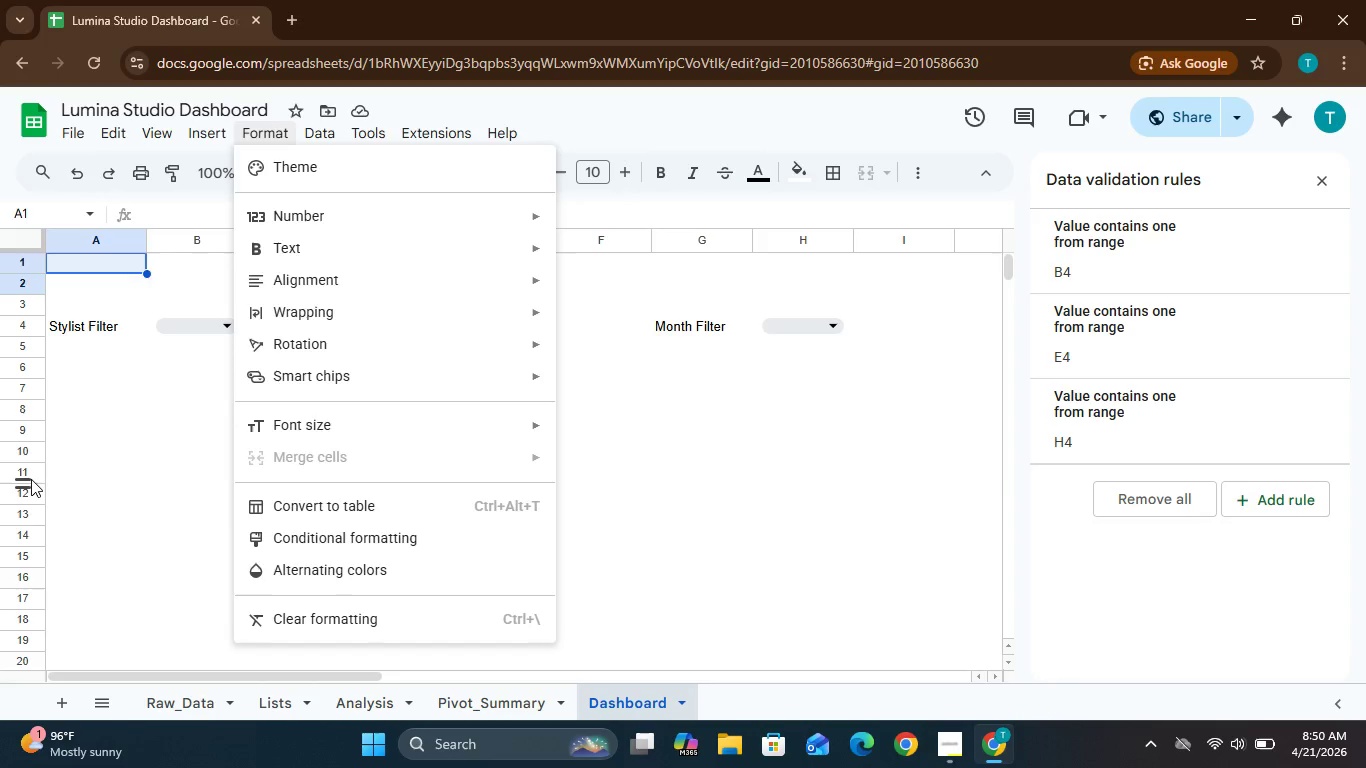 
left_click([31, 479])
 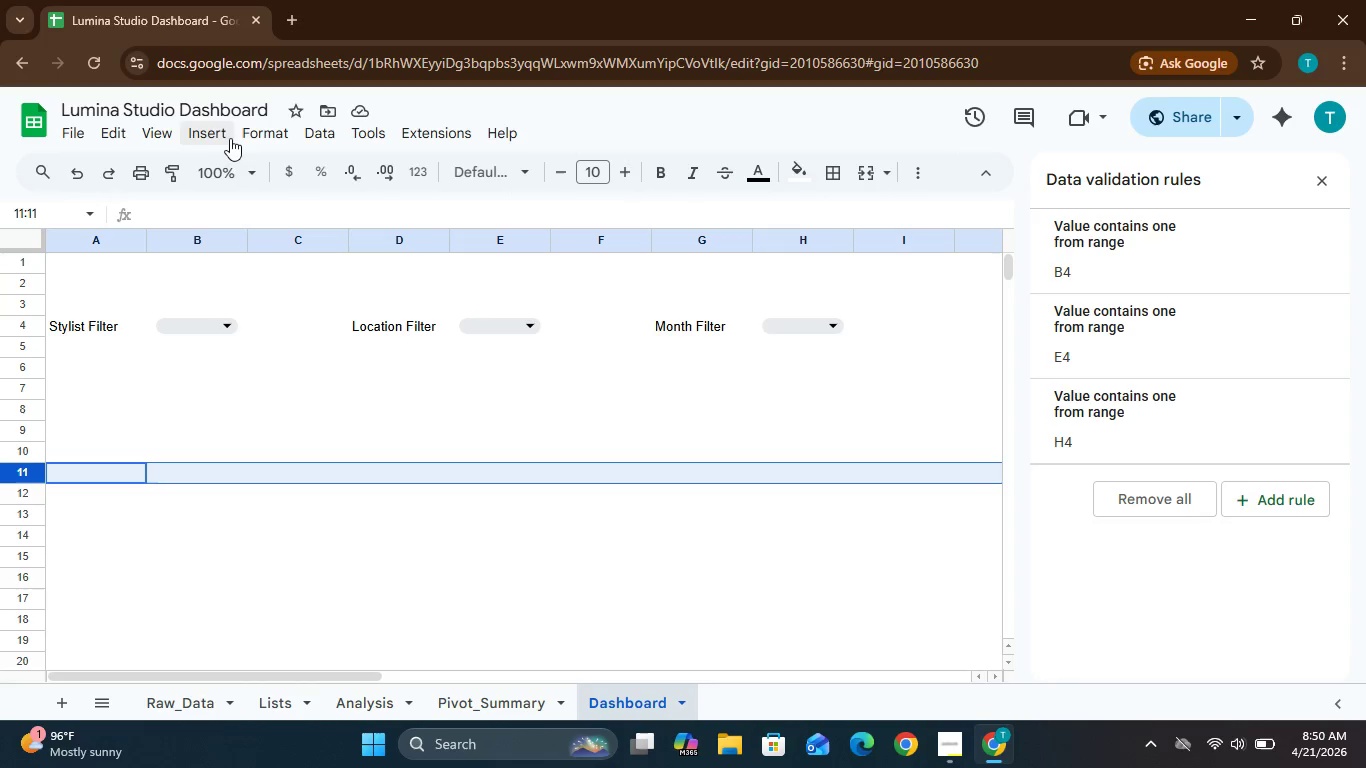 
left_click([261, 136])
 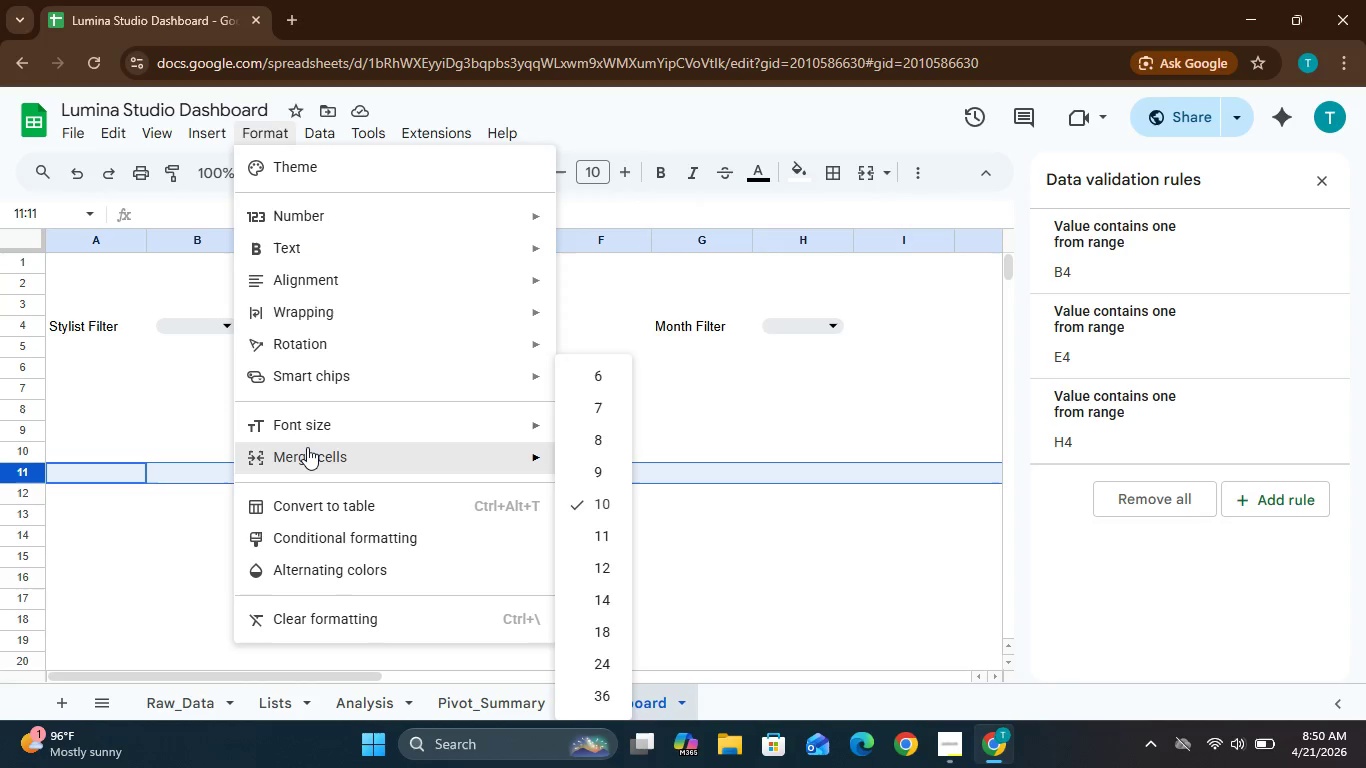 
left_click([307, 449])
 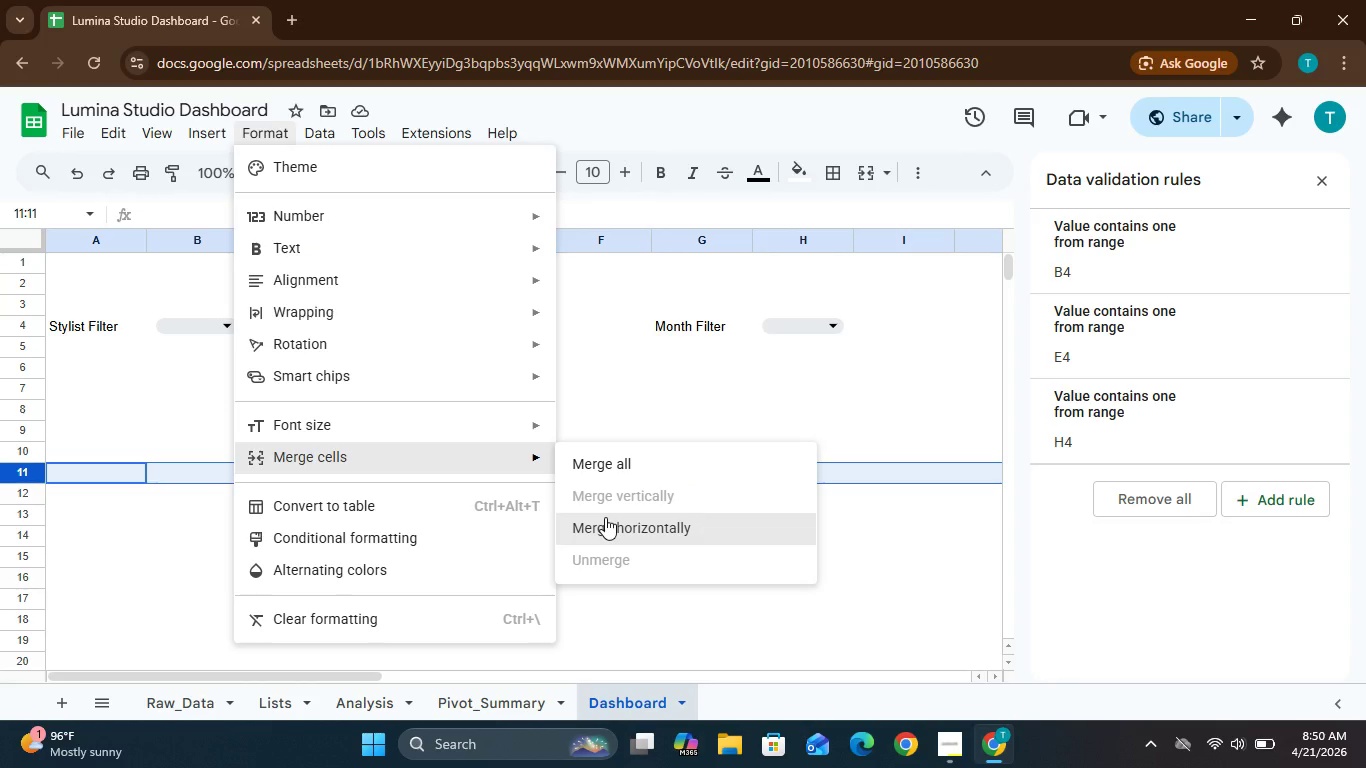 
left_click([684, 387])
 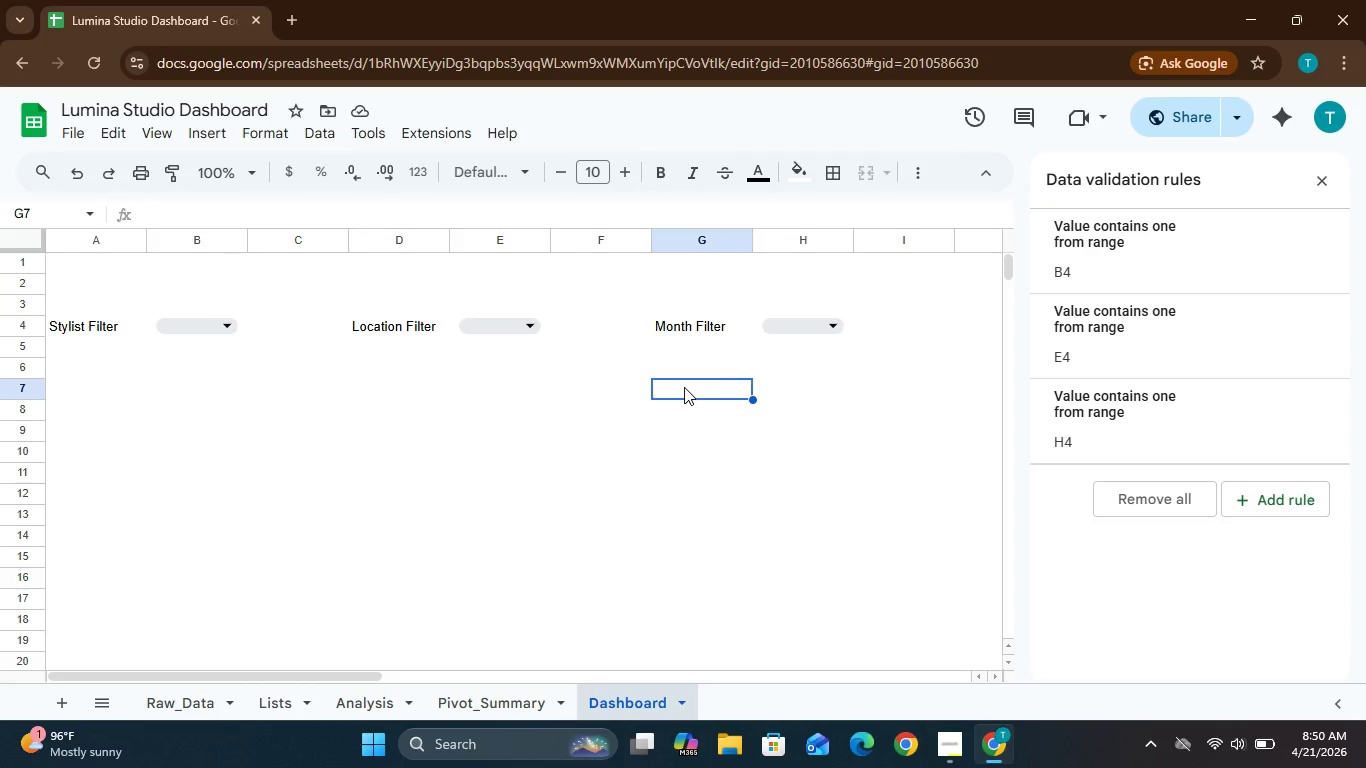 
left_click([684, 387])
 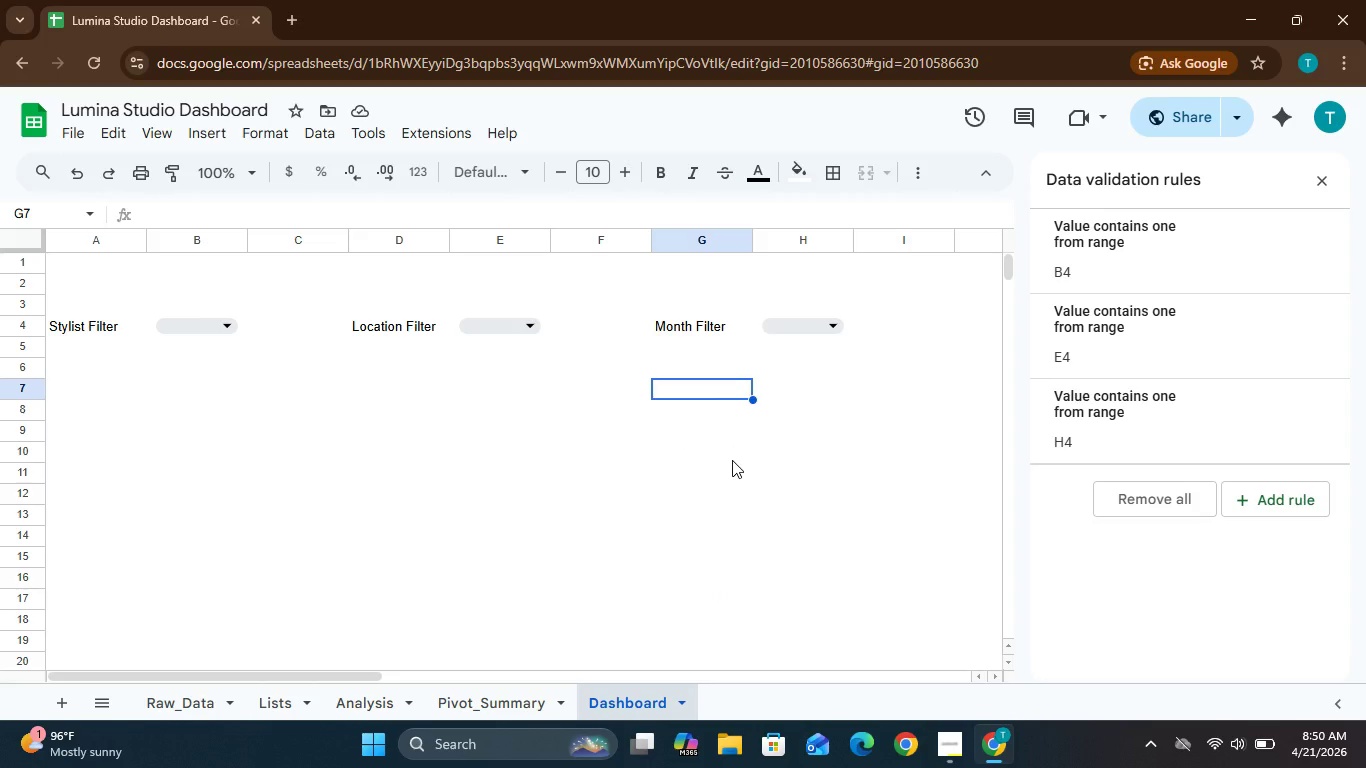 
wait(8.44)
 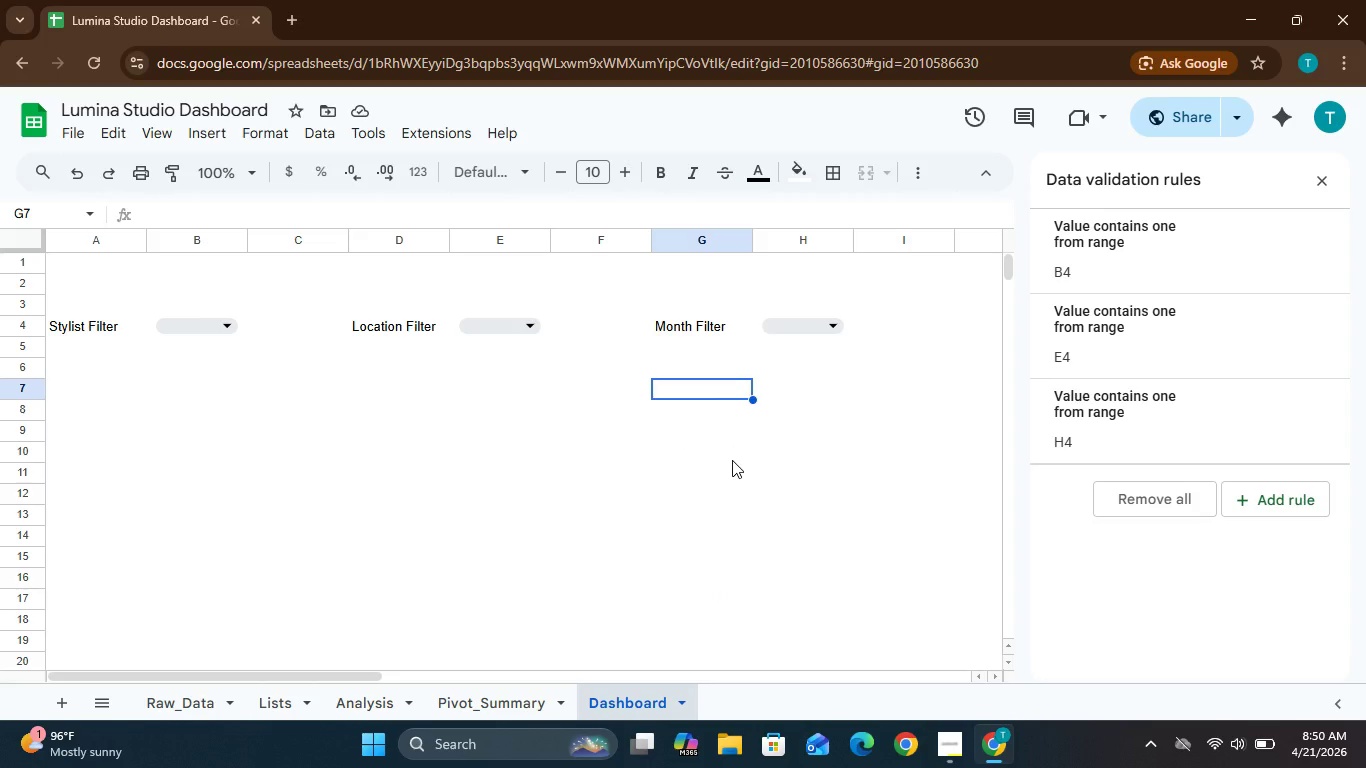 
left_click([106, 243])
 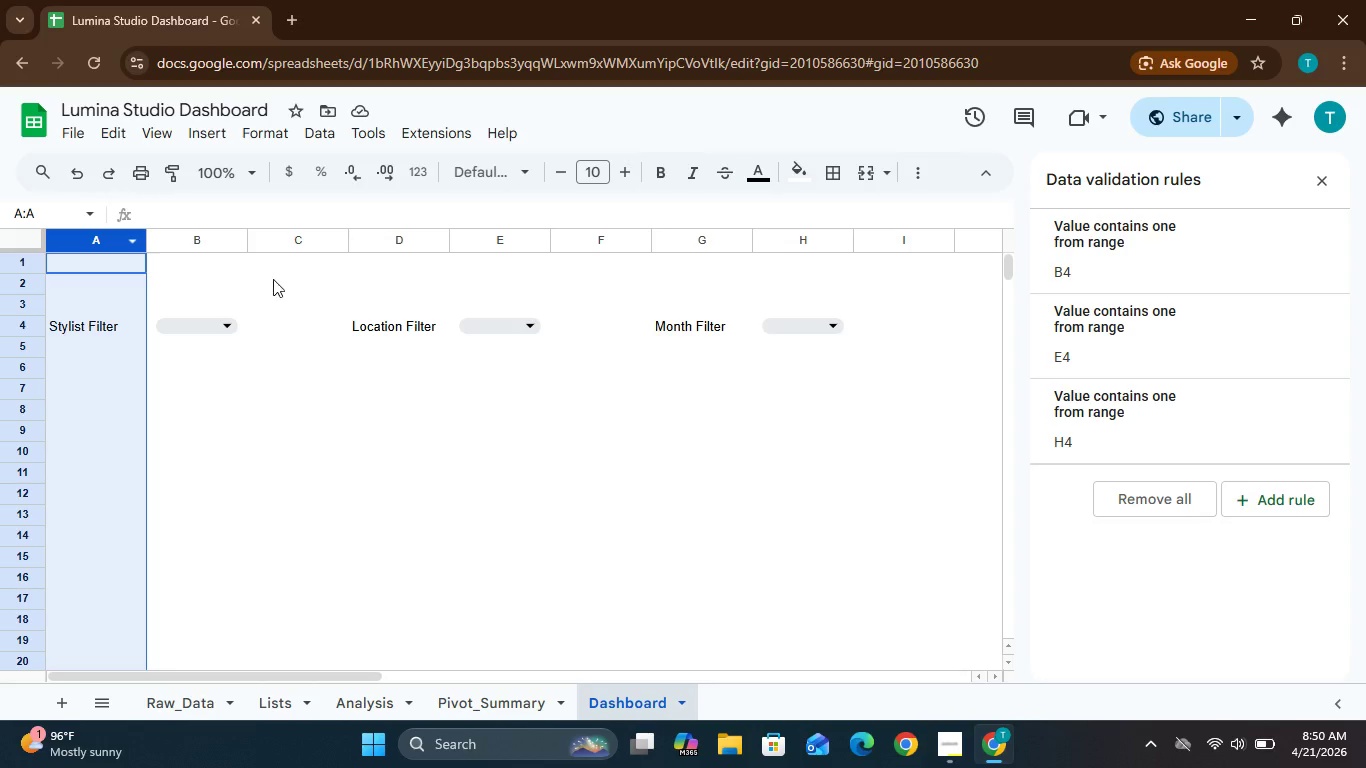 
left_click([279, 281])
 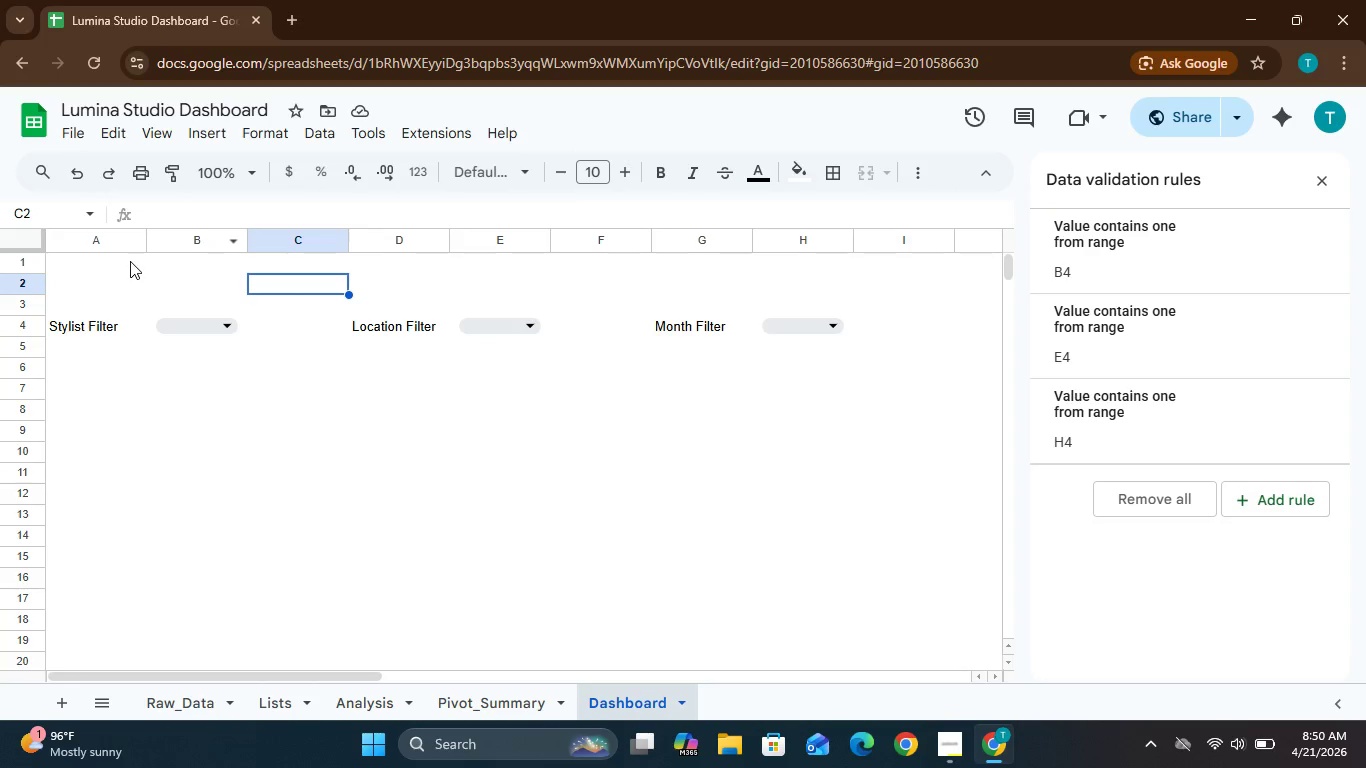 
left_click([130, 262])
 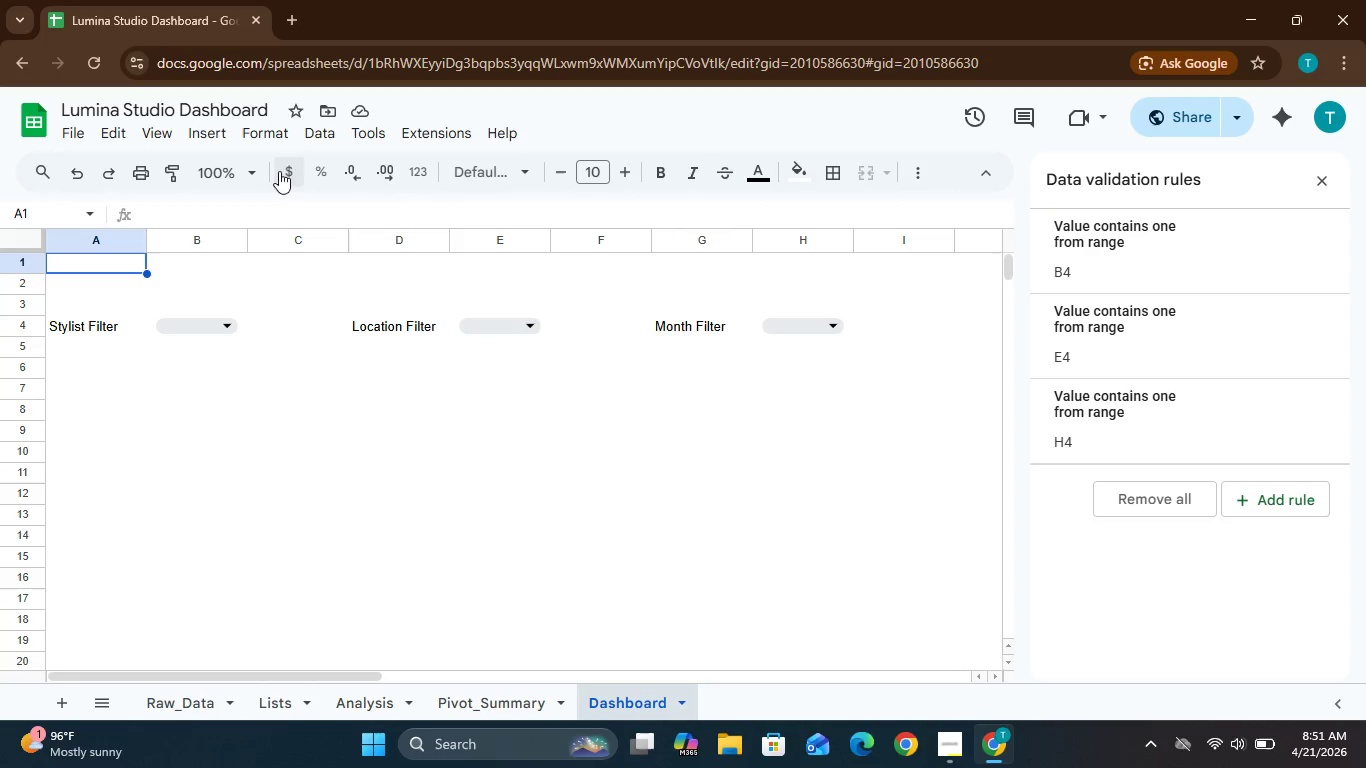 
wait(7.92)
 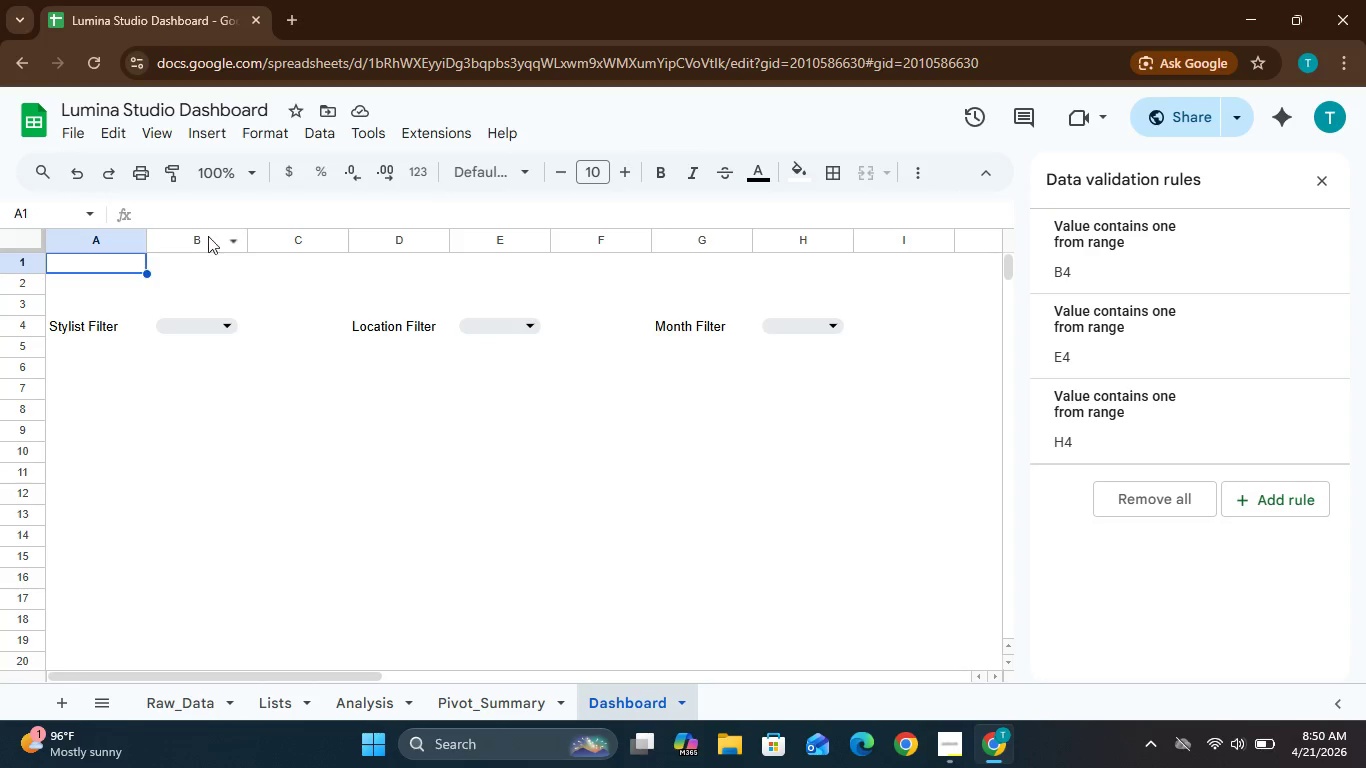 
left_click([69, 246])
 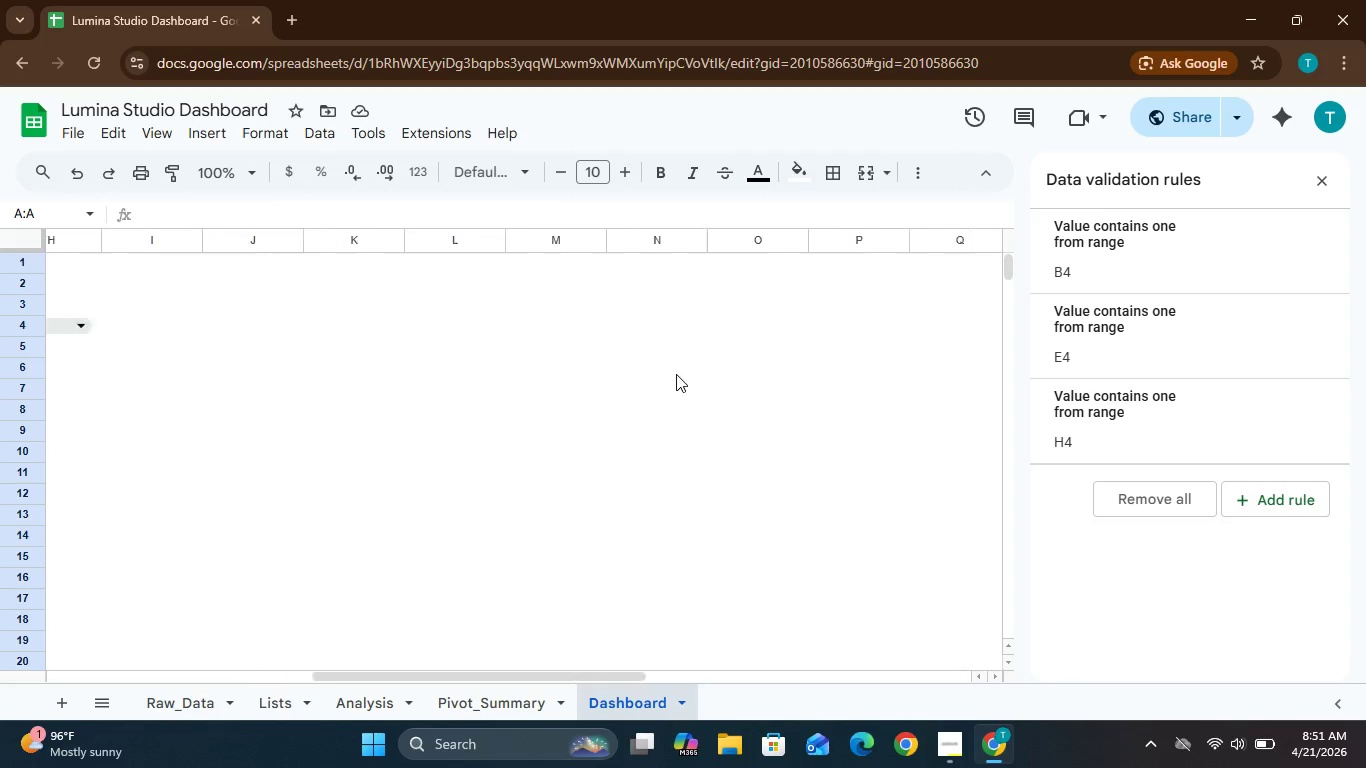 
wait(5.23)
 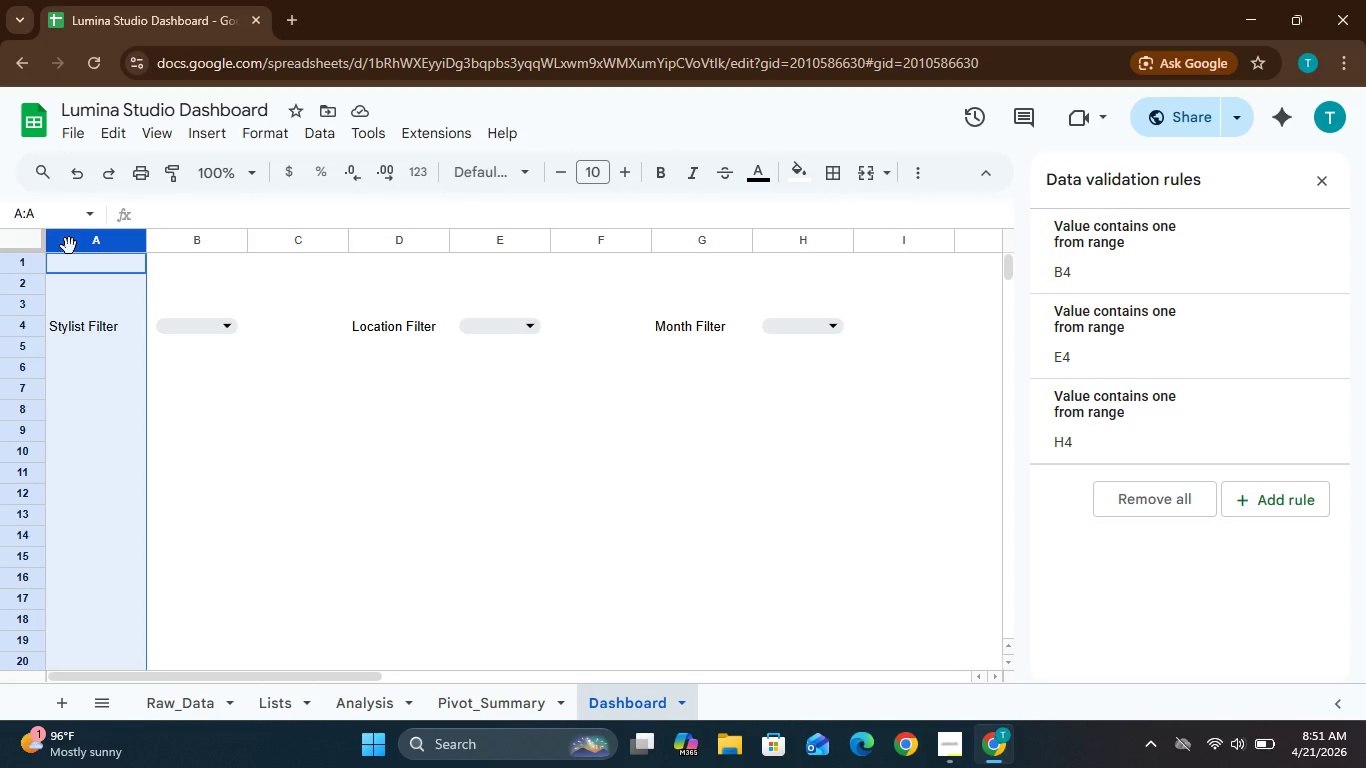 
hold_key(key=ControlLeft, duration=0.94)
left_click([410, 250])
 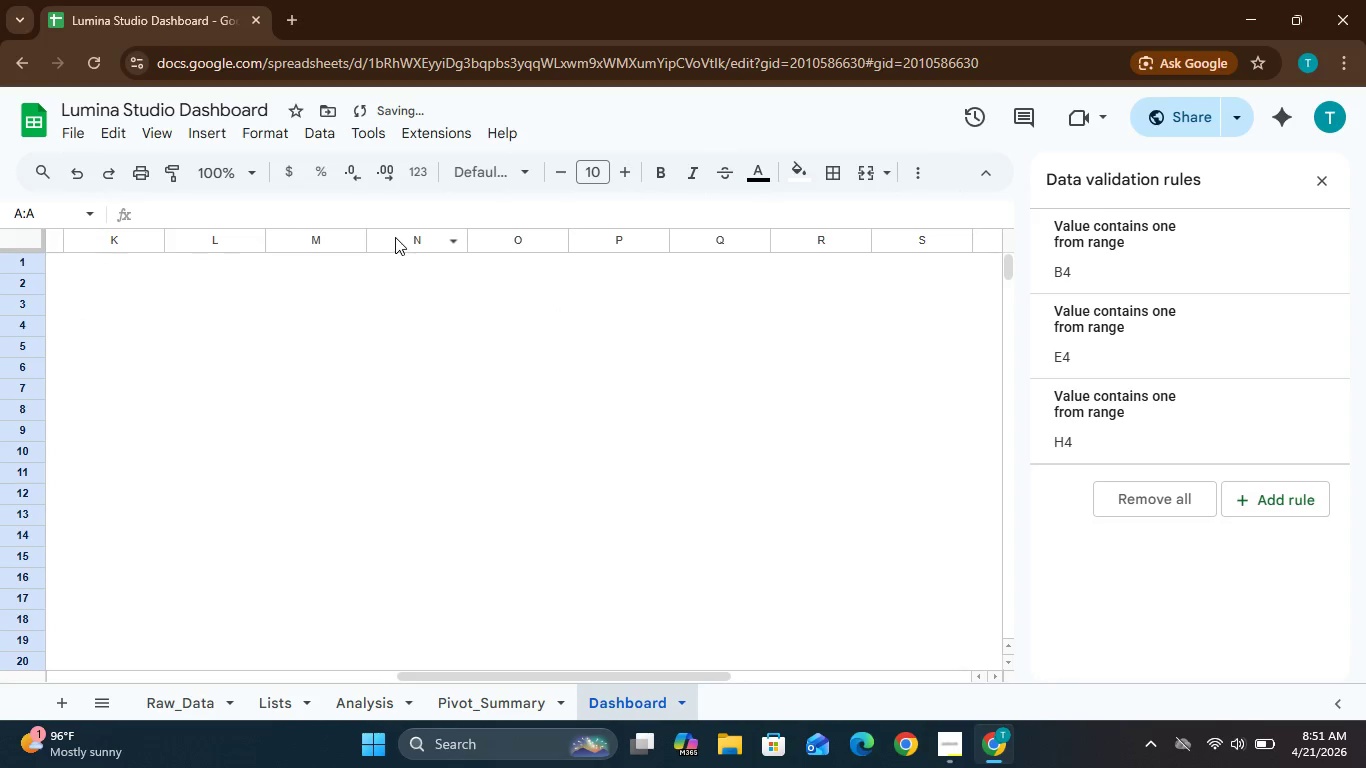 
left_click([394, 236])
 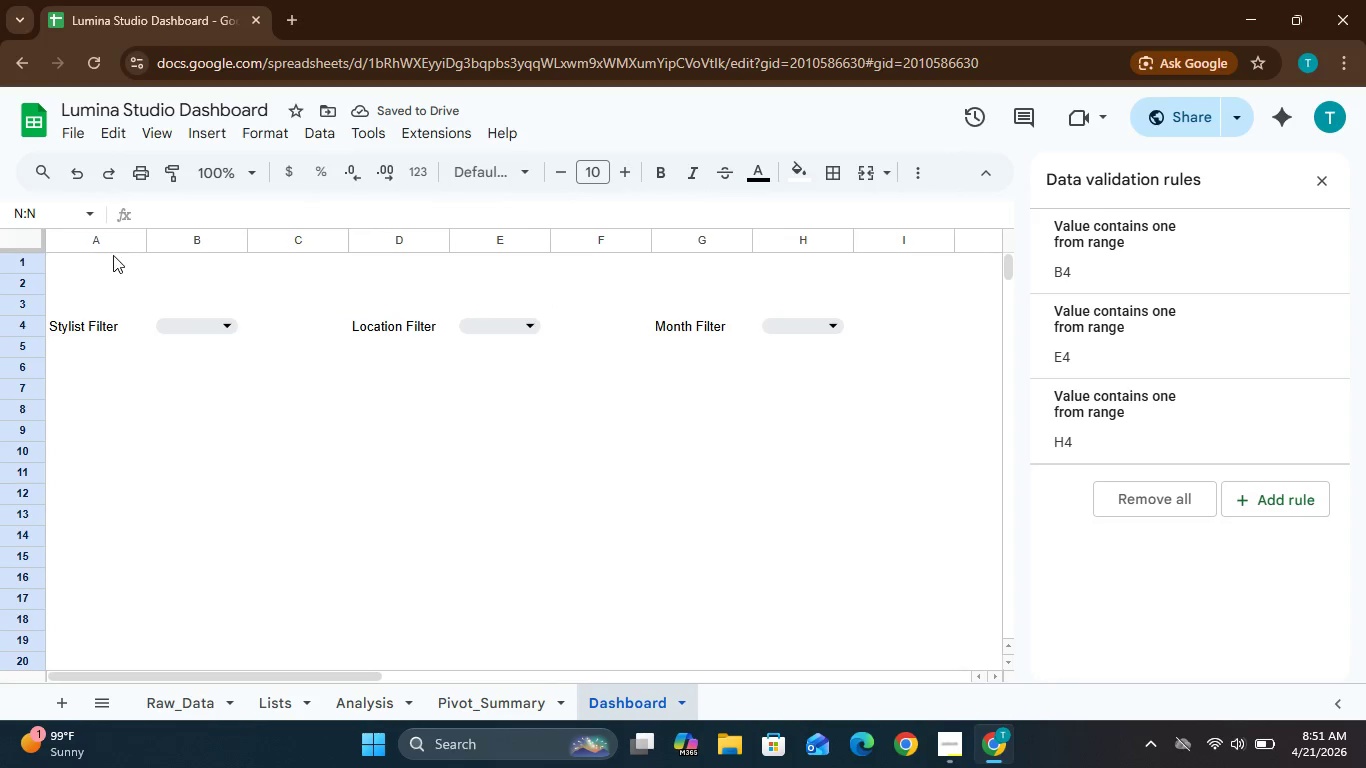 
left_click([66, 239])
 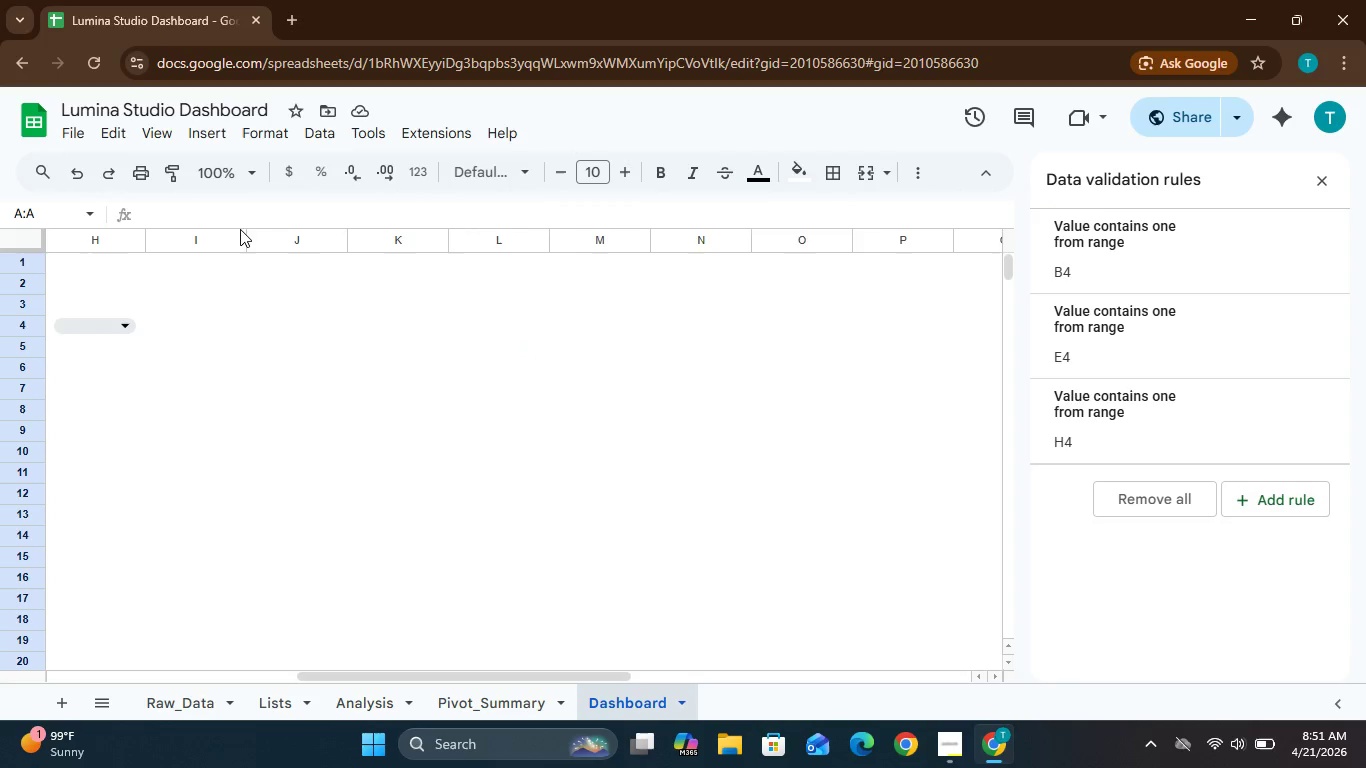 
wait(5.47)
 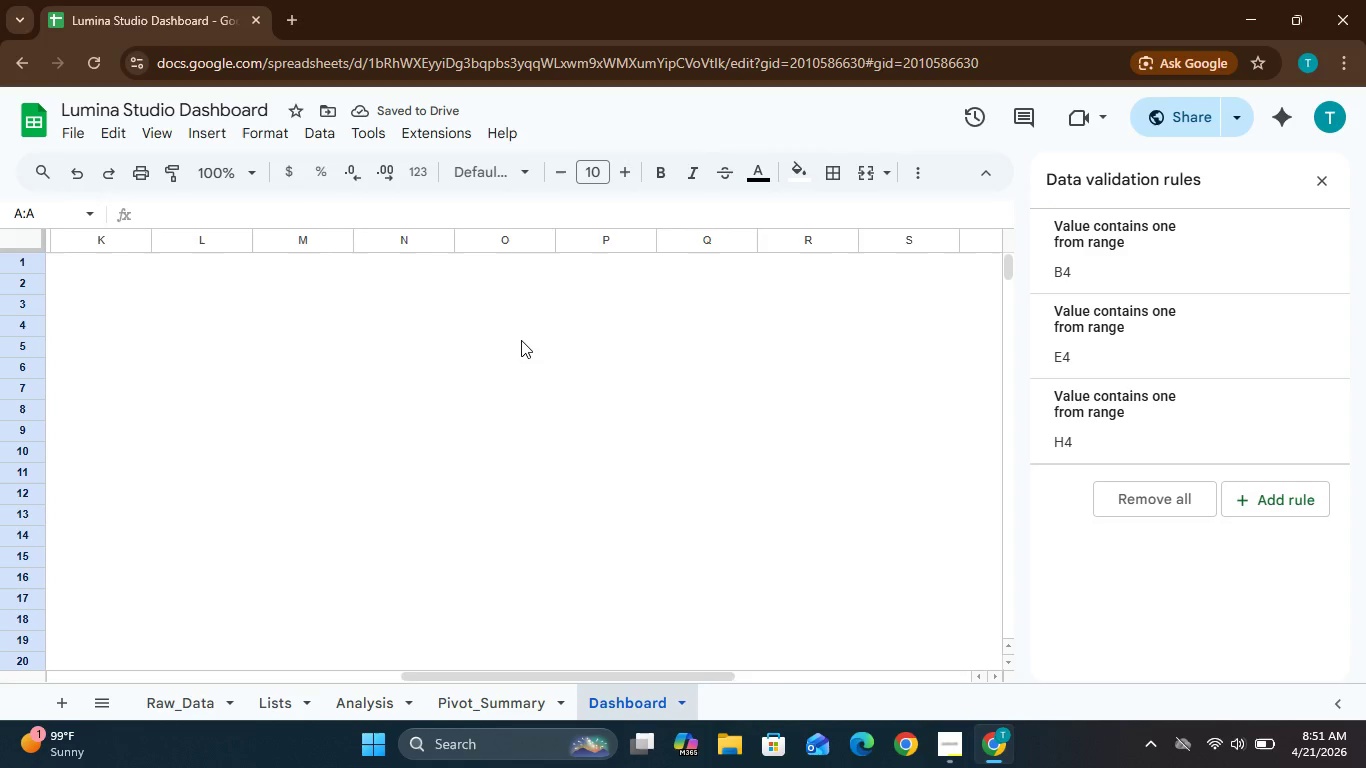 
hold_key(key=ControlLeft, duration=0.94)
left_click([693, 252])
 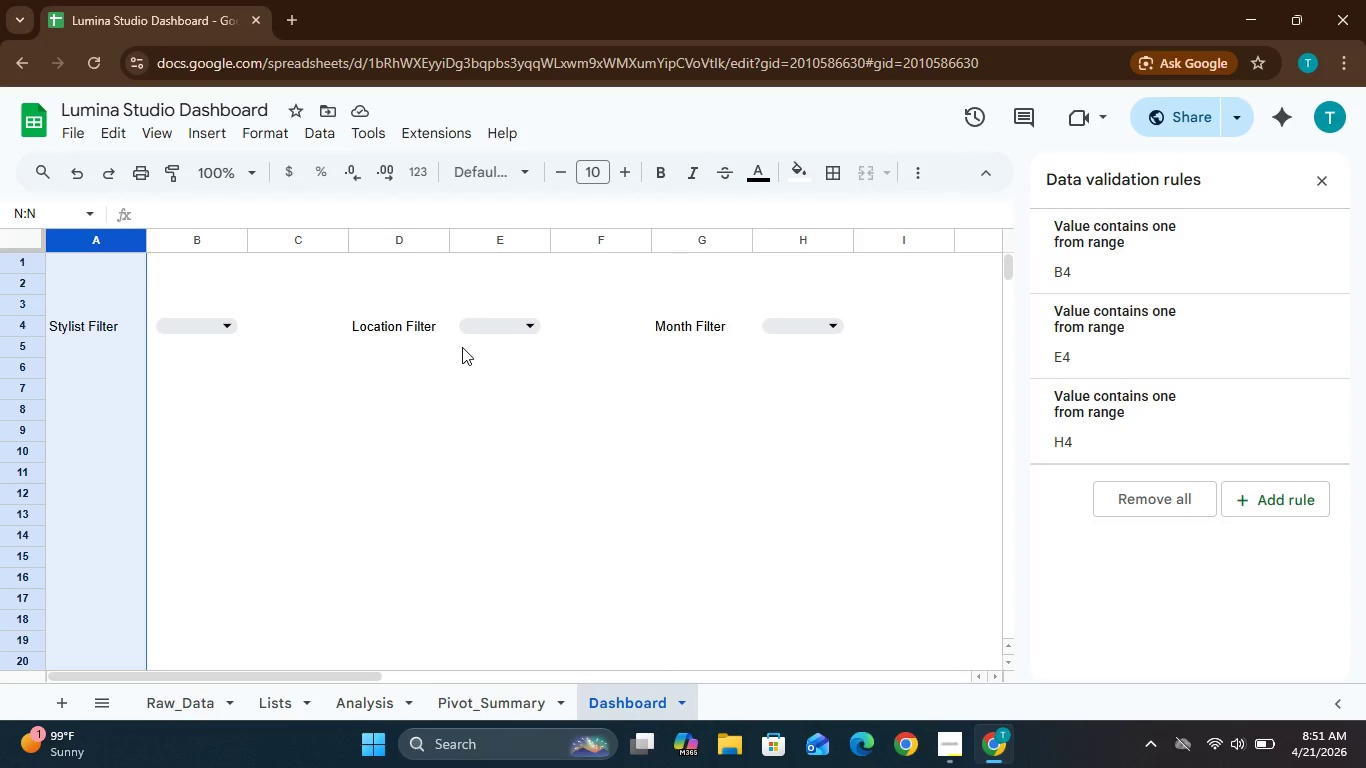 
wait(8.05)
 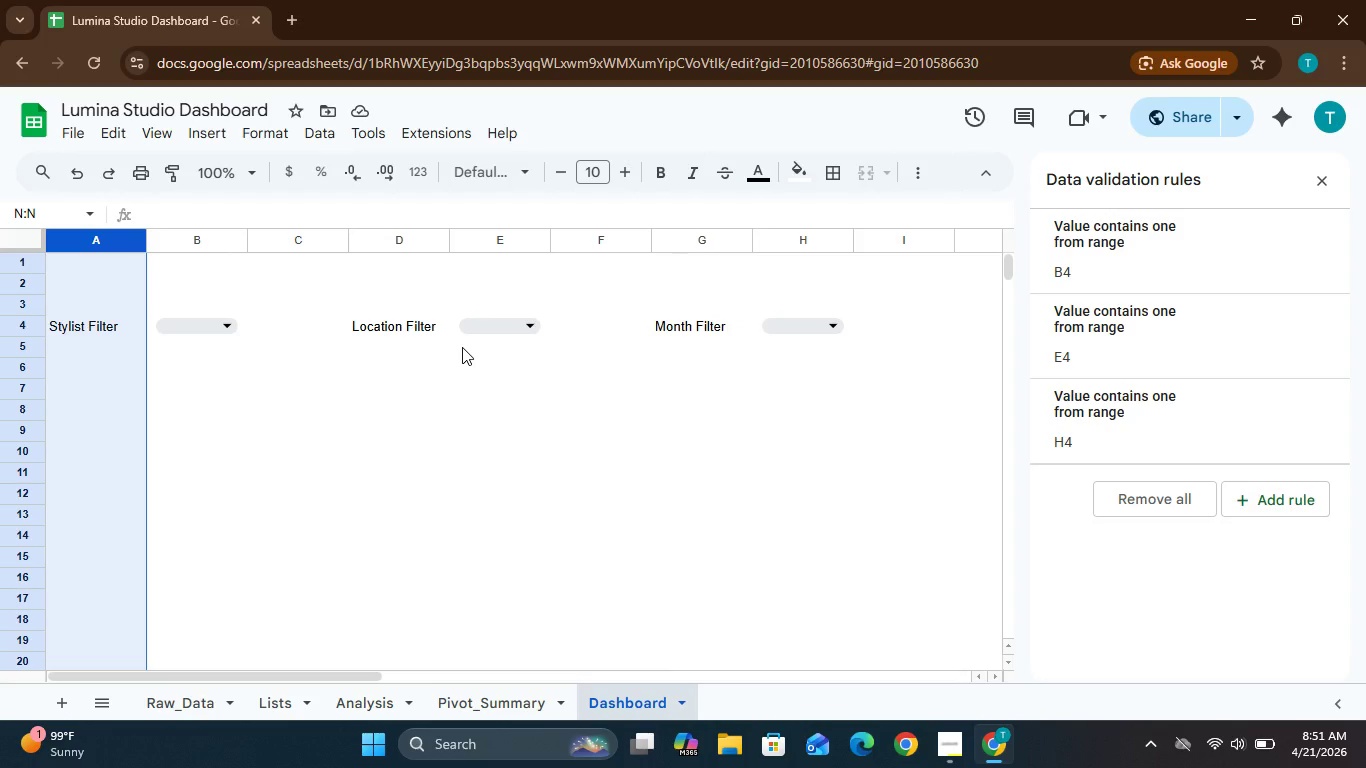 
left_click([337, 388])
 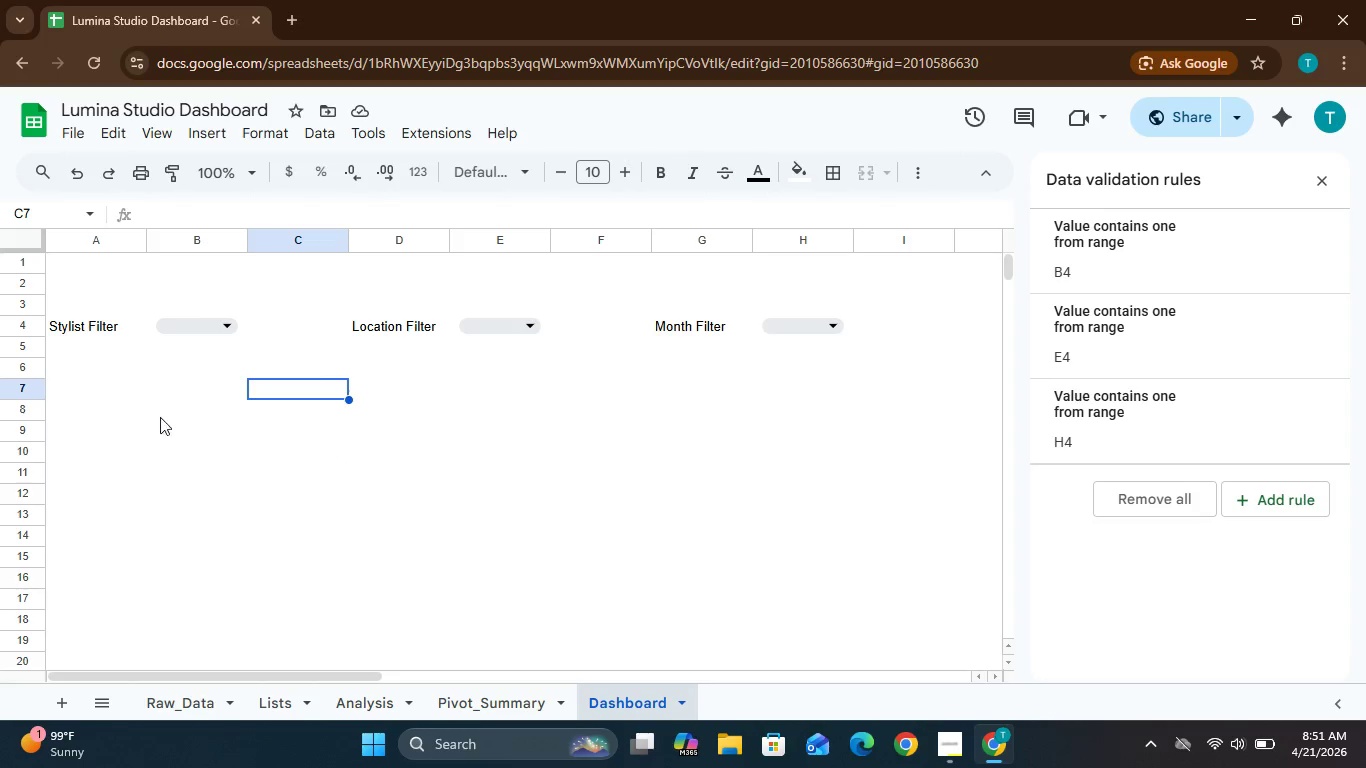 
wait(15.83)
 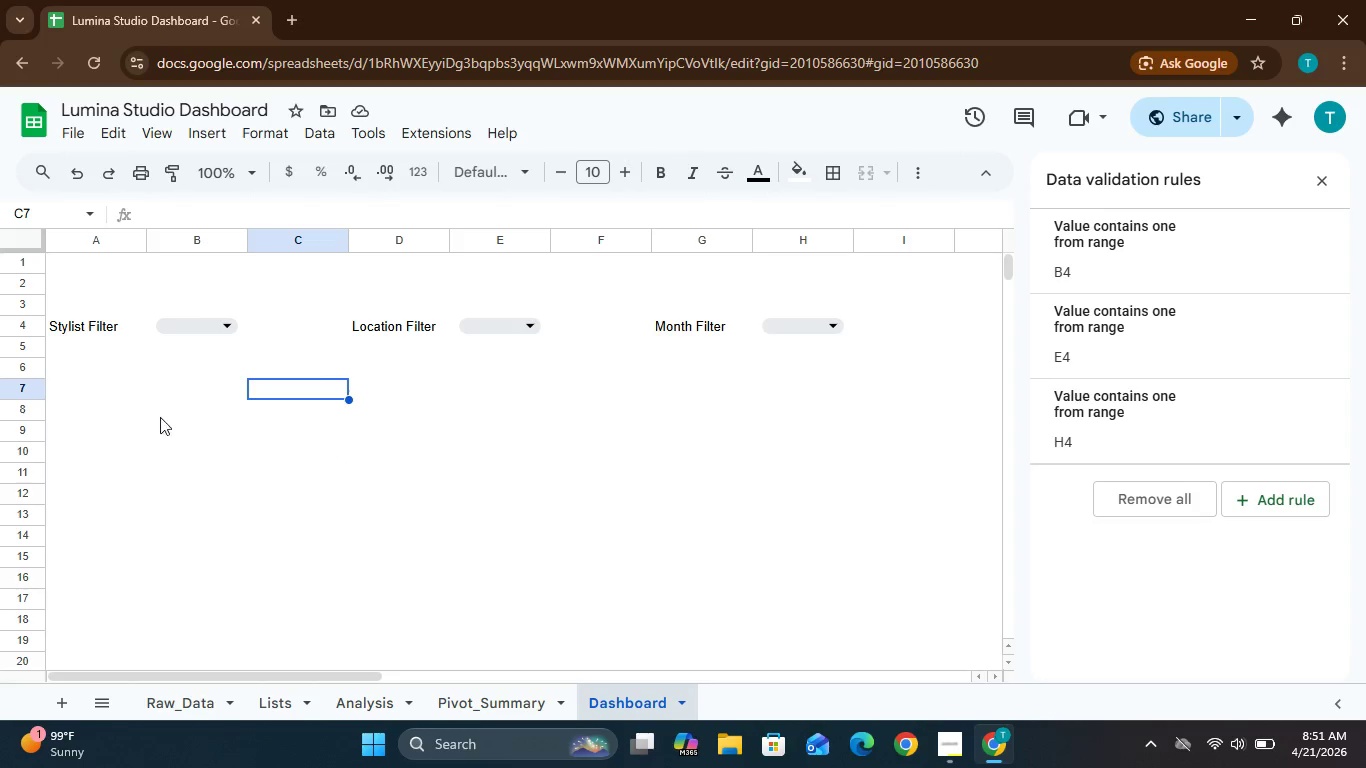 
left_click([67, 268])
 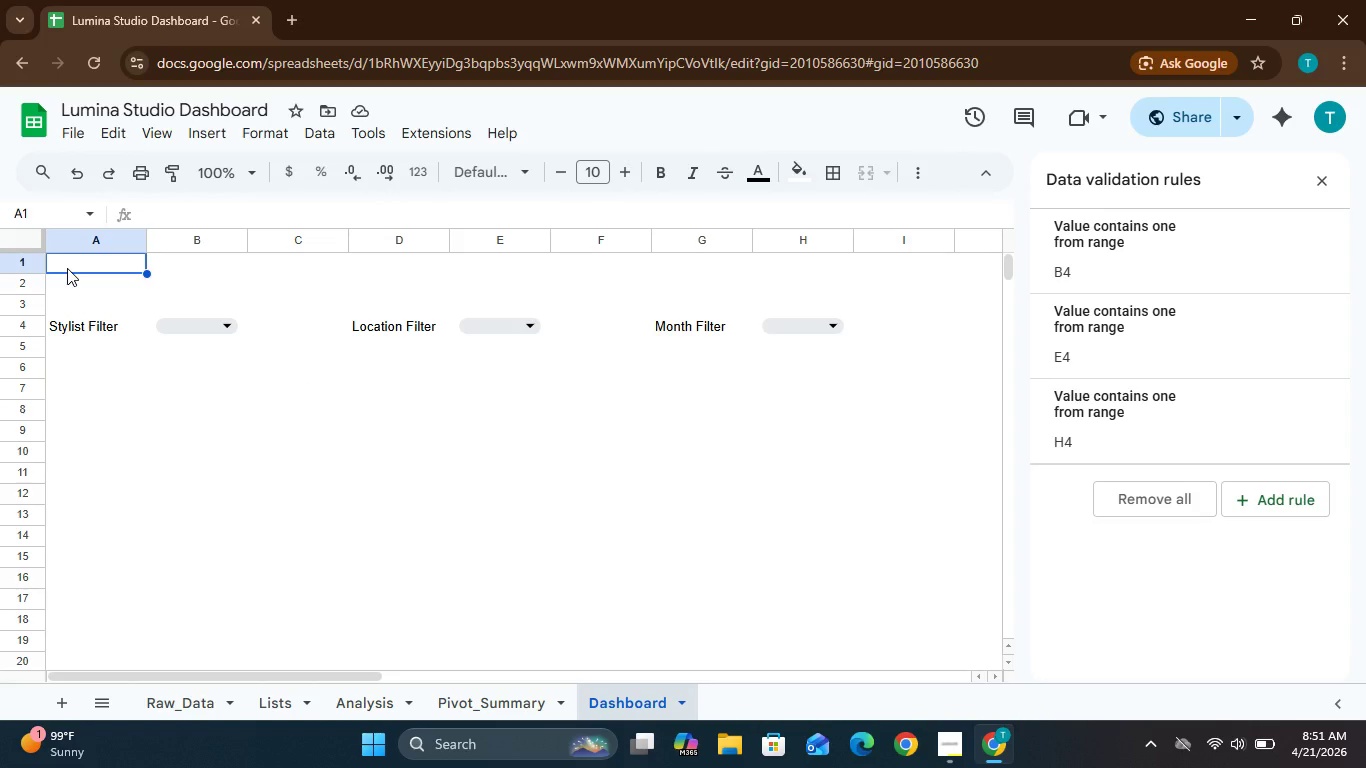 
wait(6.22)
 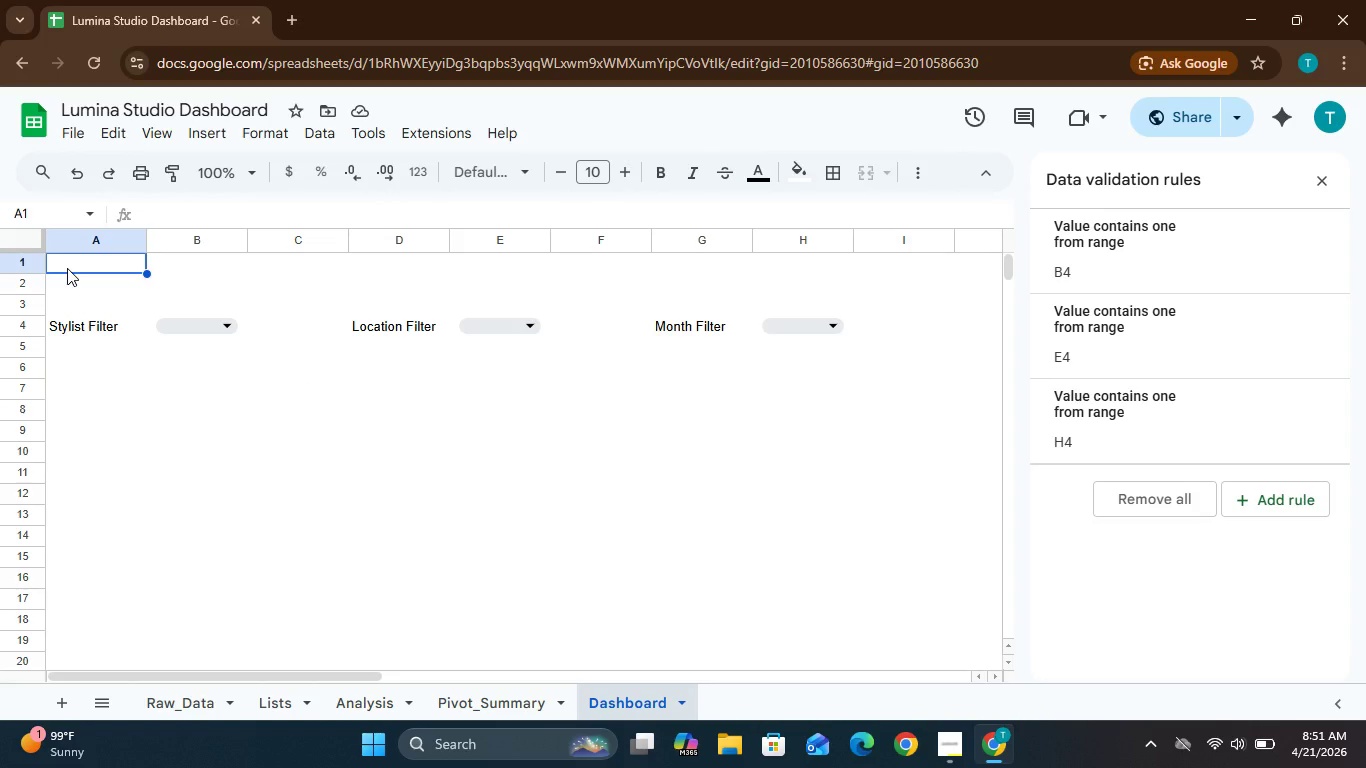 
type(Lu)
 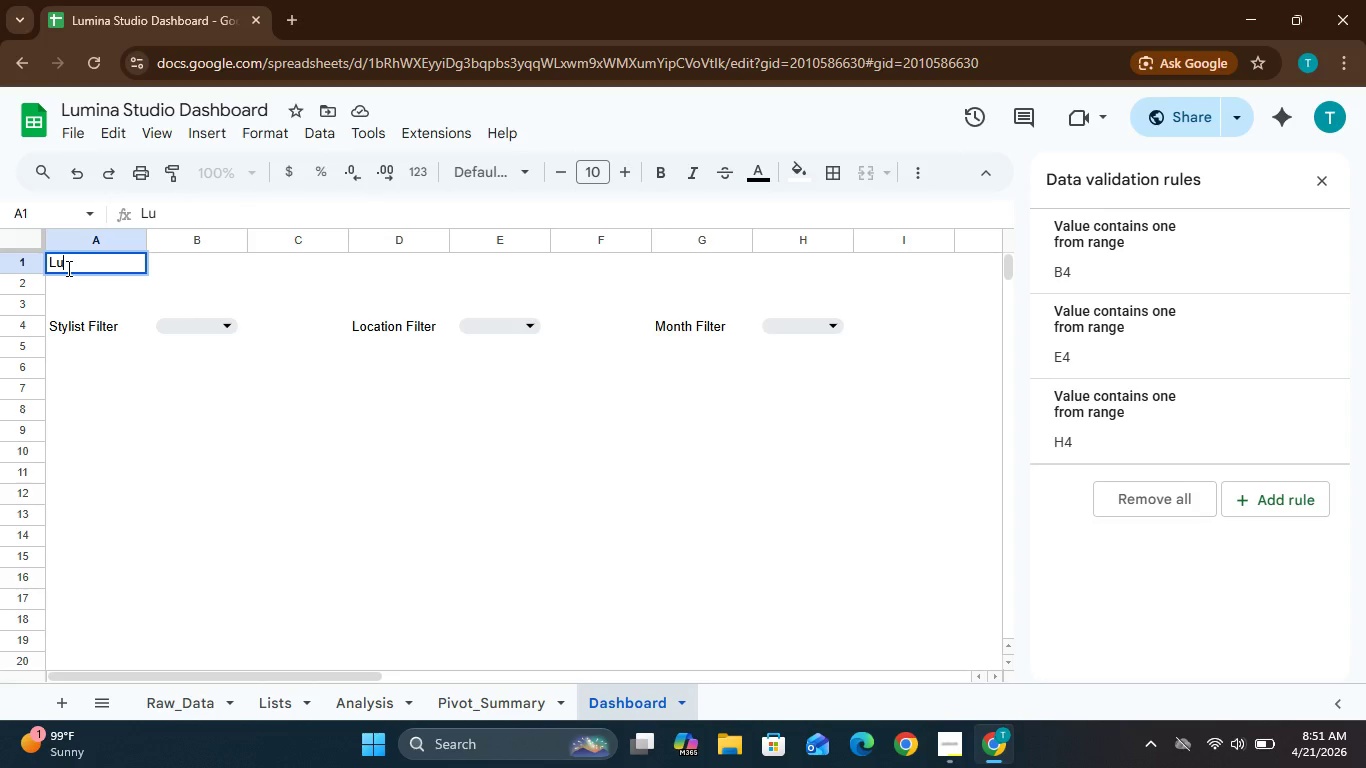 
type(mina Hair)
 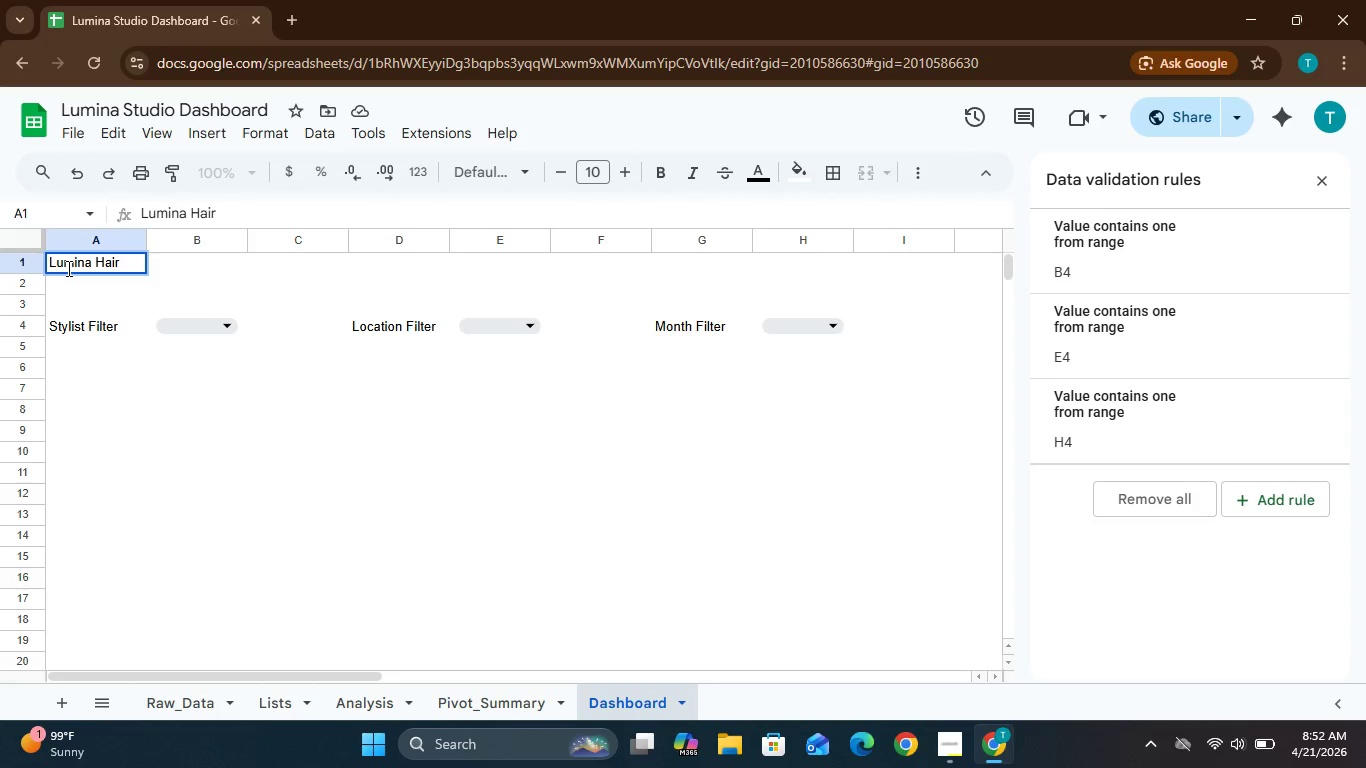 
wait(8.2)
 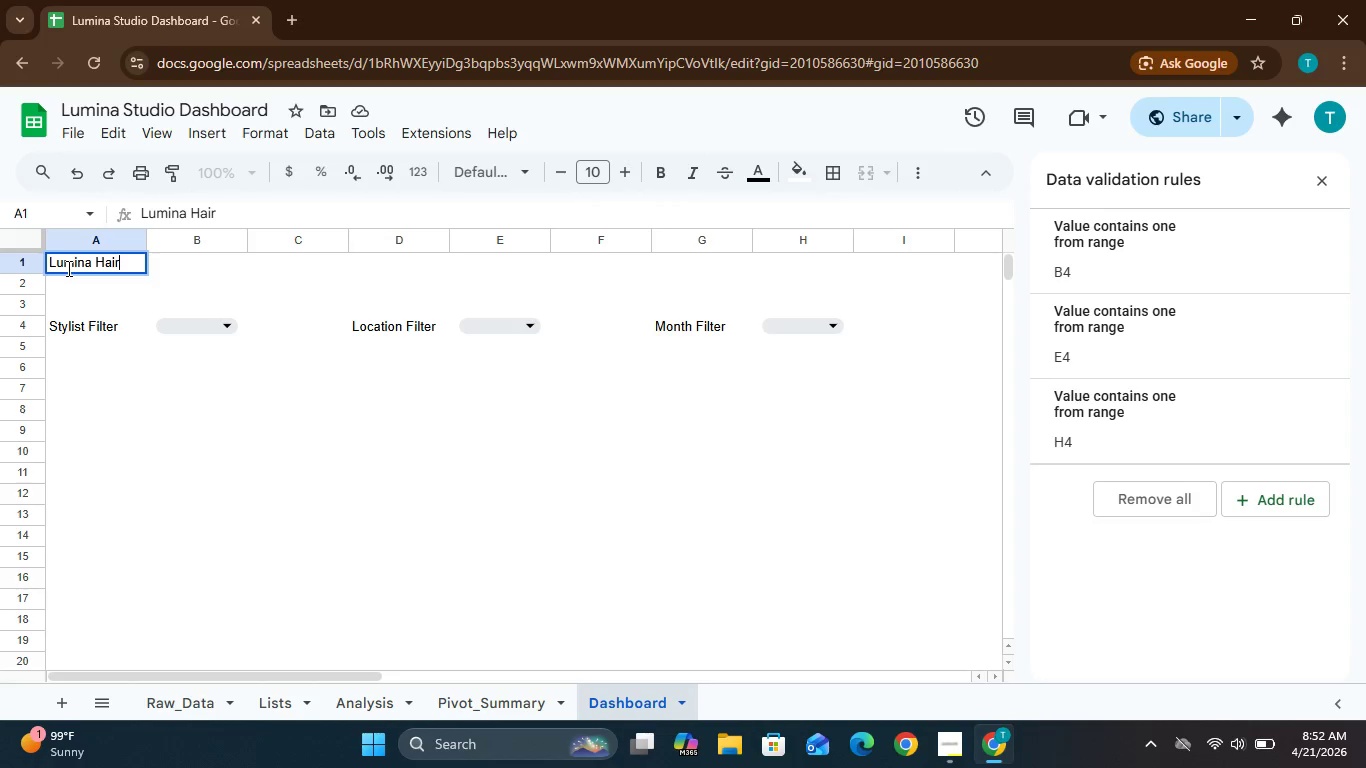 
key(Shift+7)
 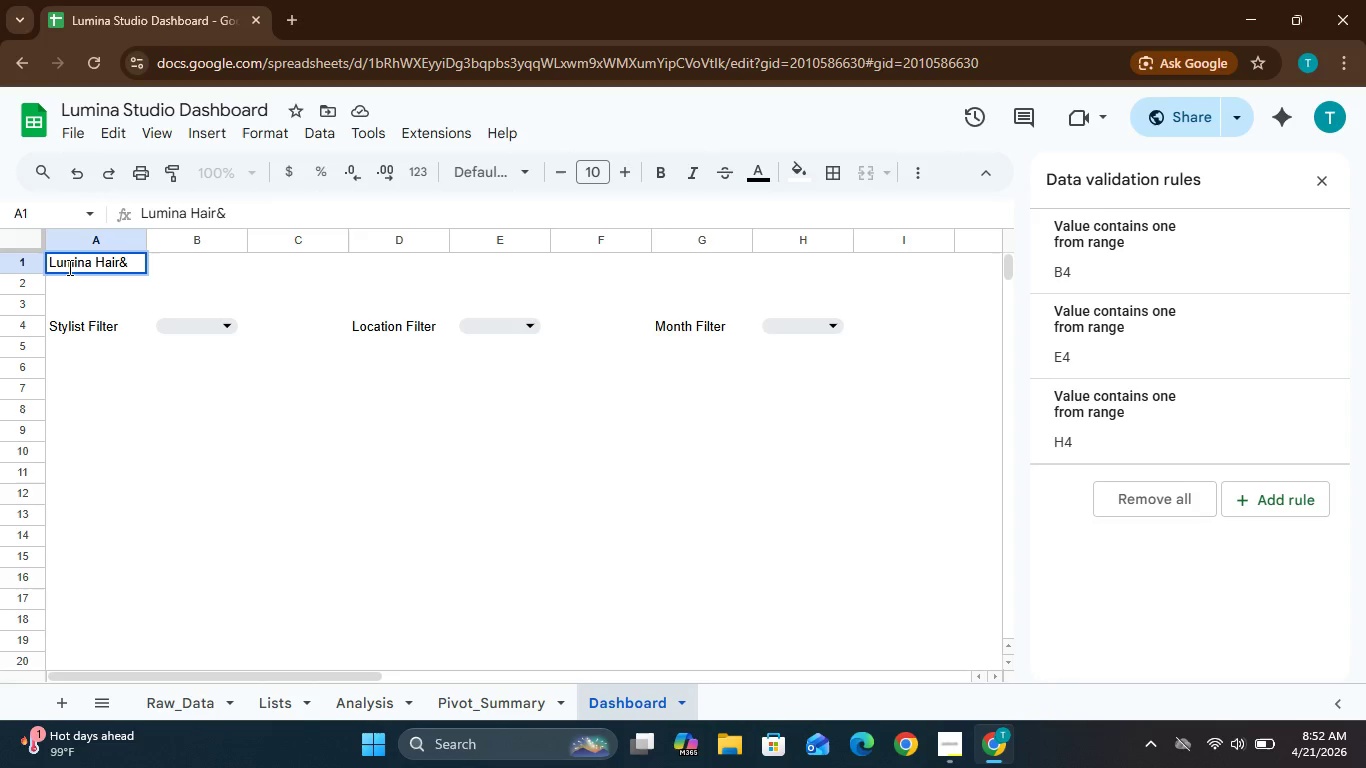 
type( Cmm)
key(Backspace)
key(Backspace)
type(ommission Dashboard)
 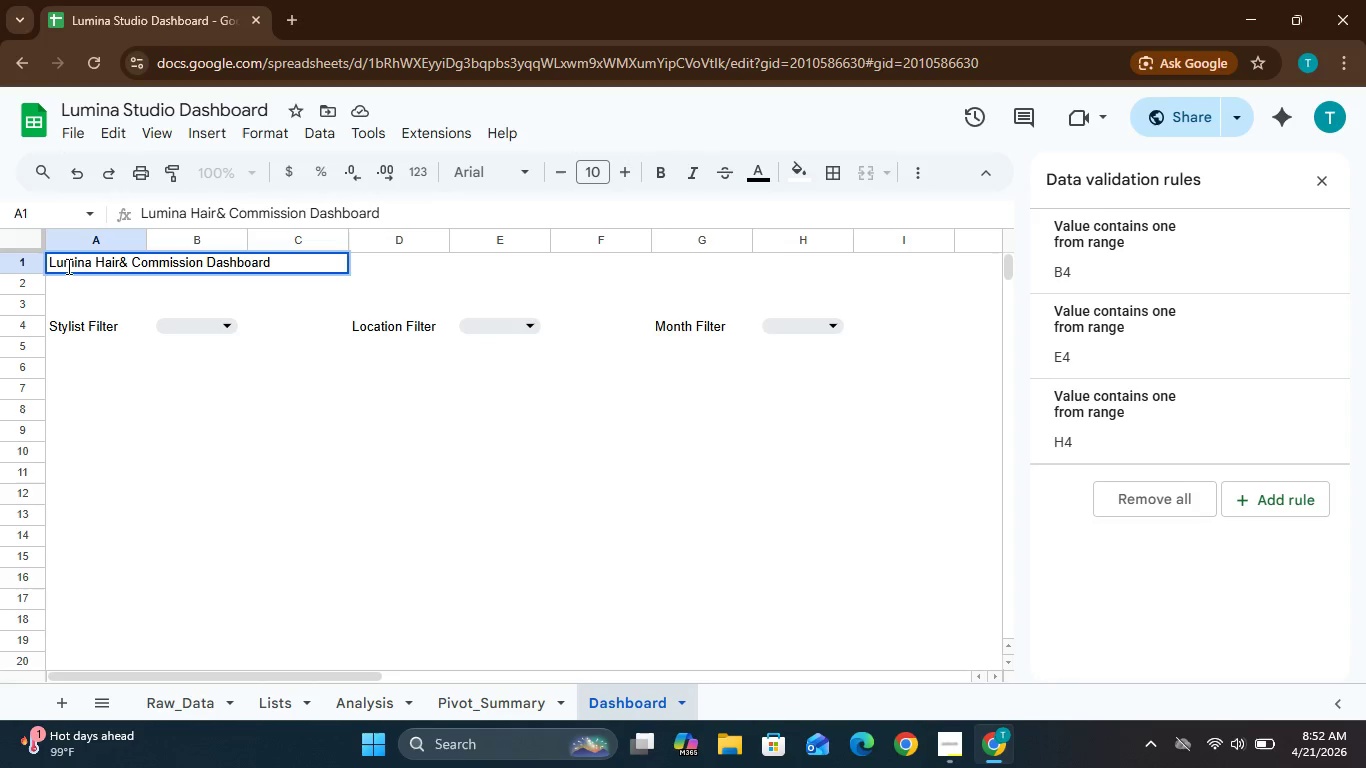 
left_click([116, 263])
 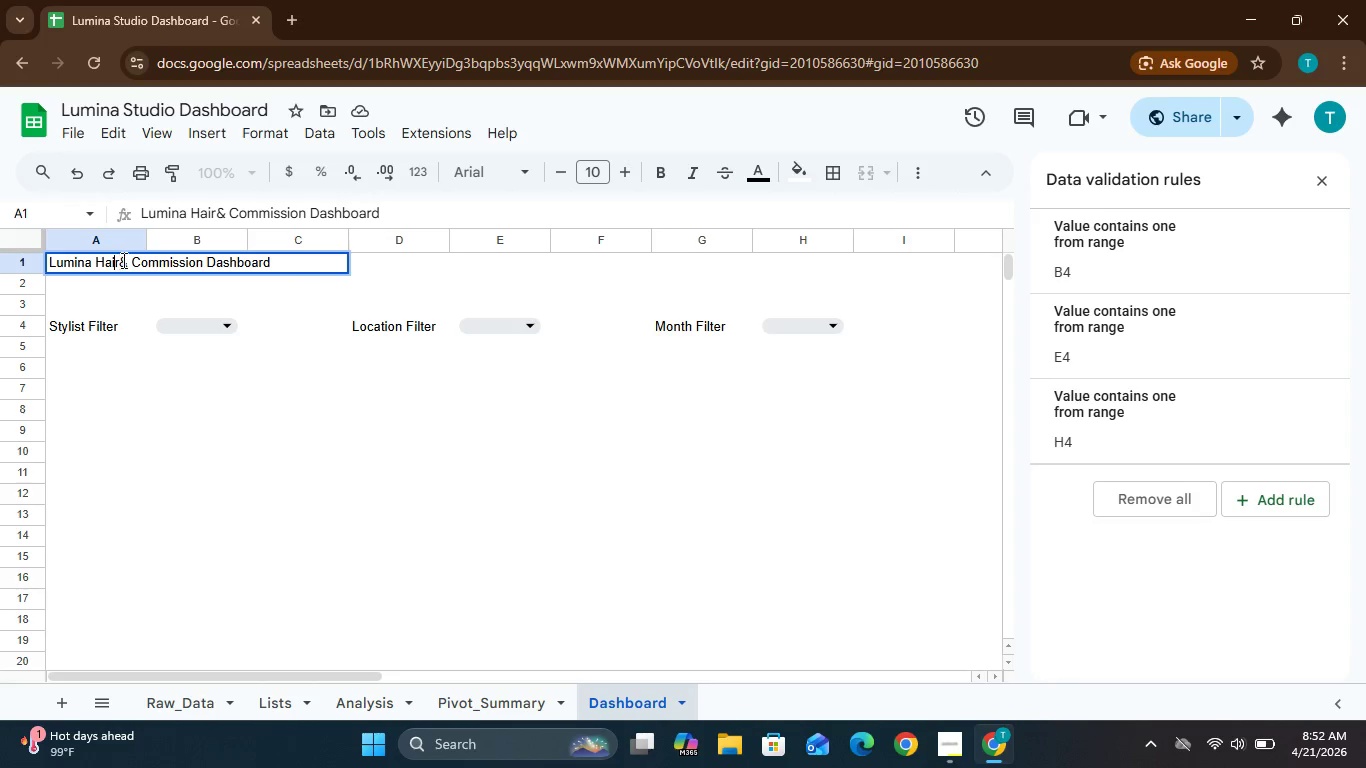 
left_click([122, 260])
 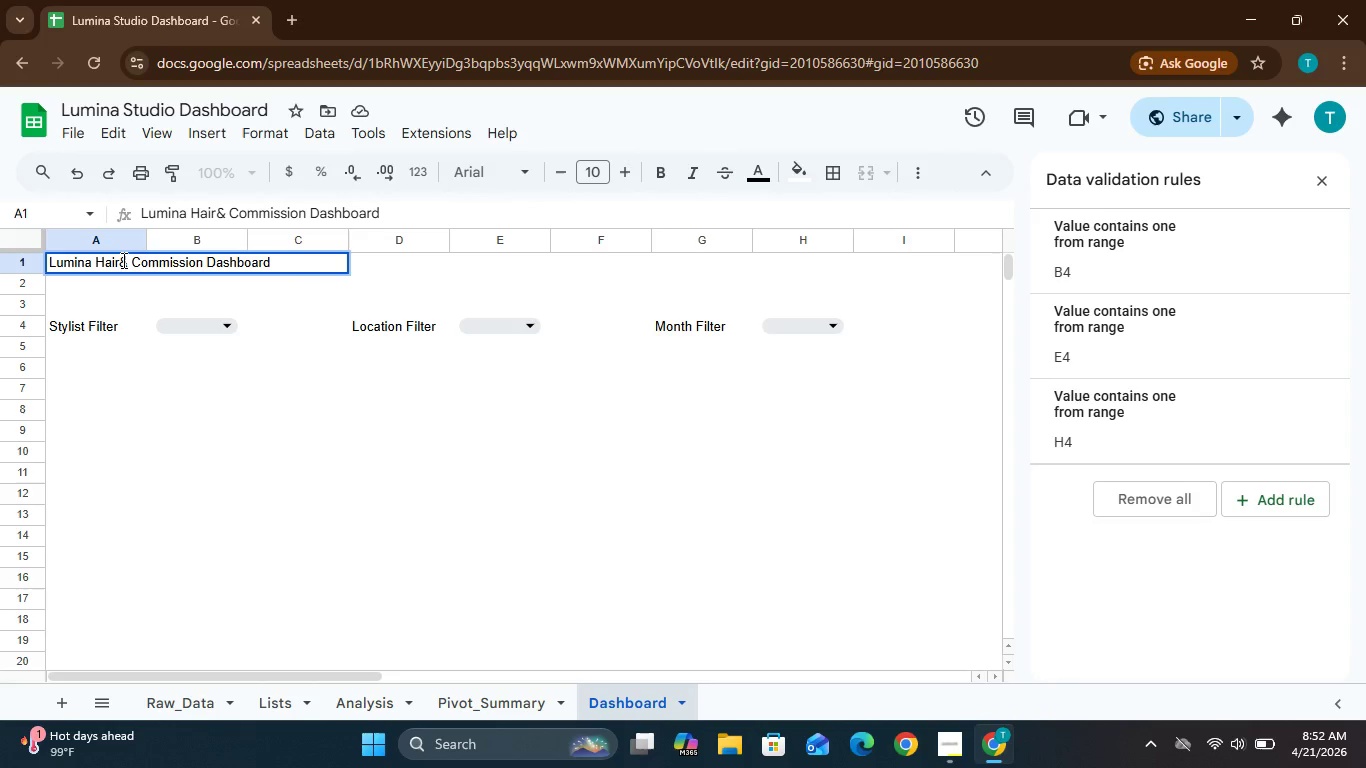 
key(Space)
 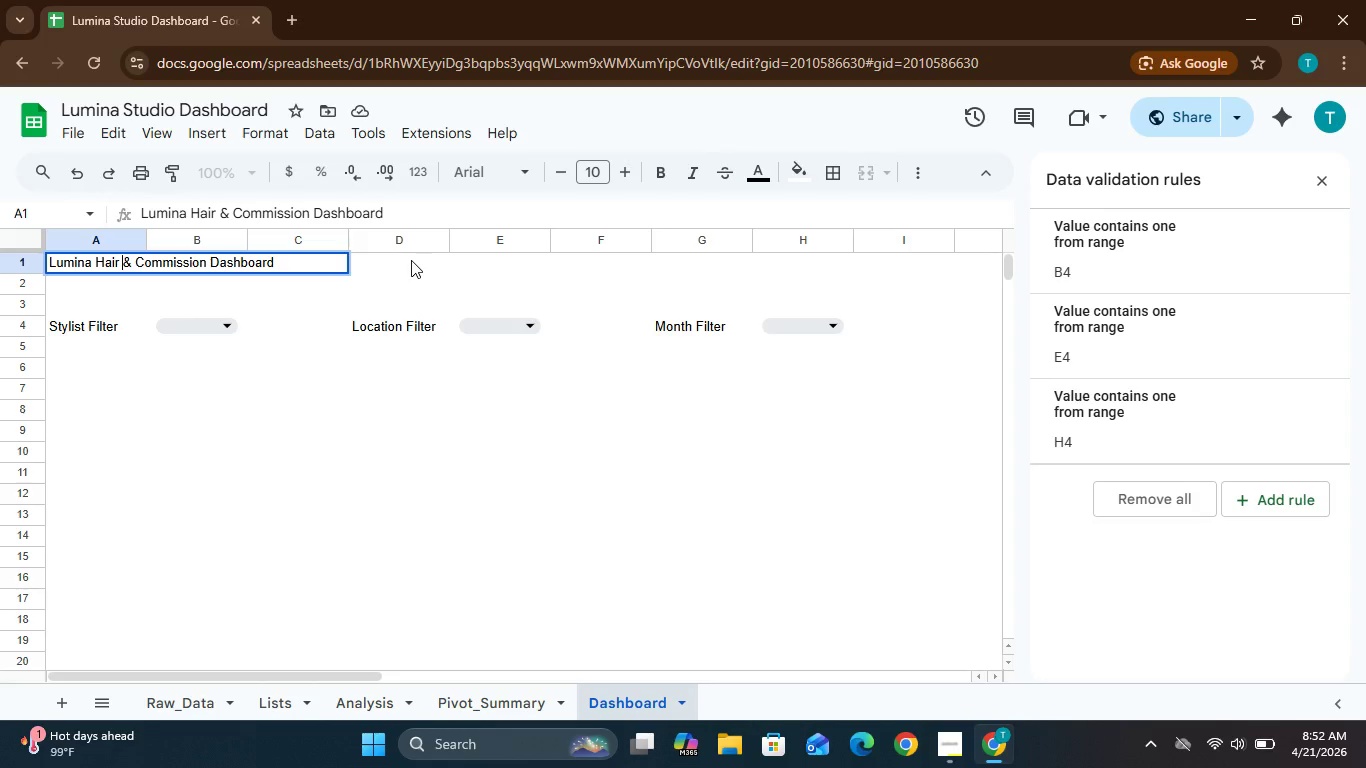 
mouse_move([587, 249])
 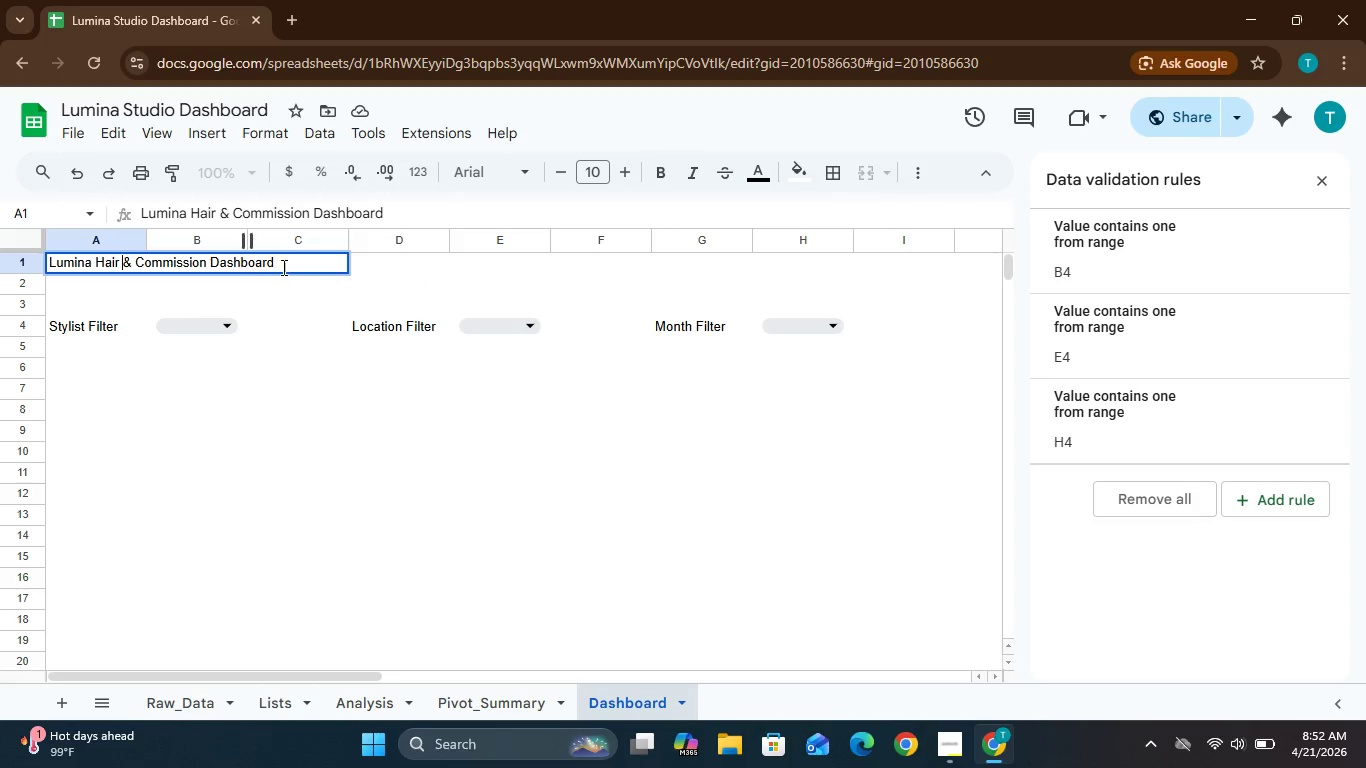 
left_click([286, 267])
 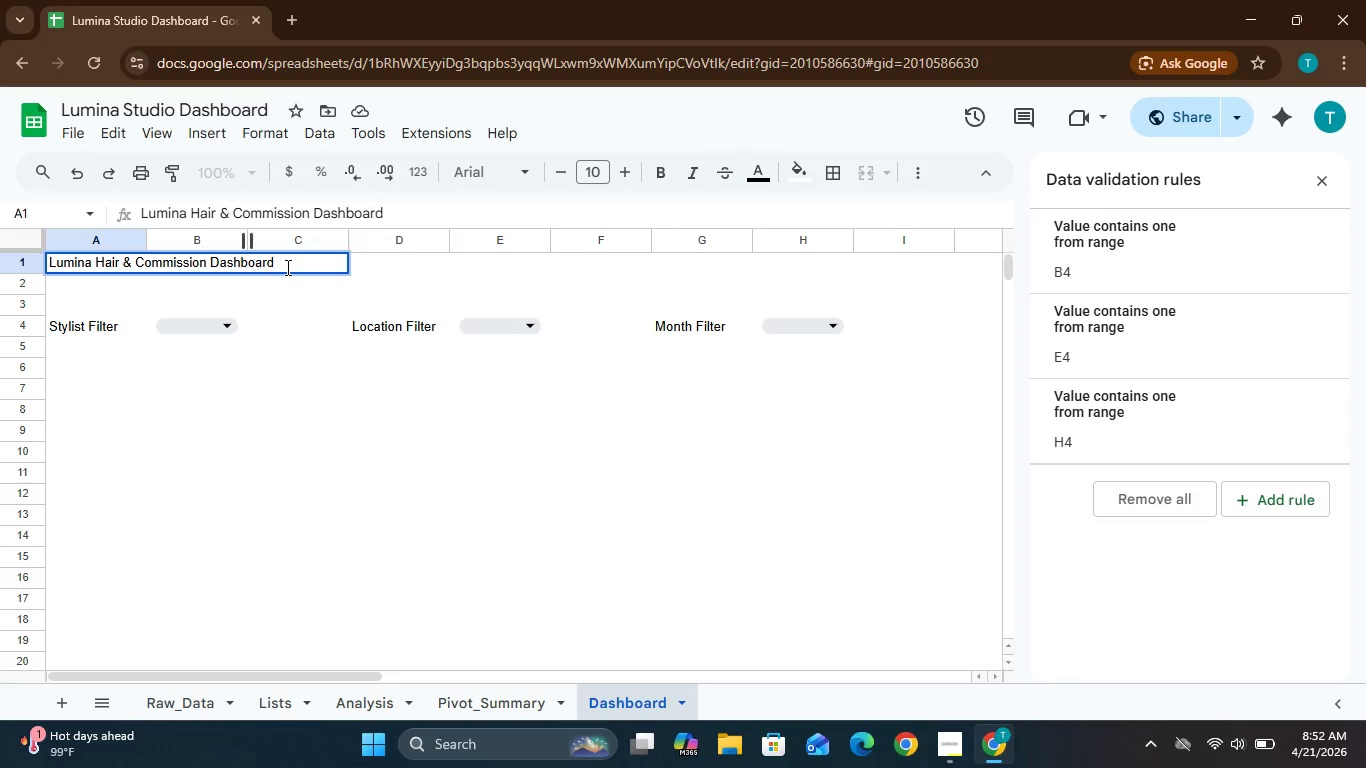 
key(Space)
 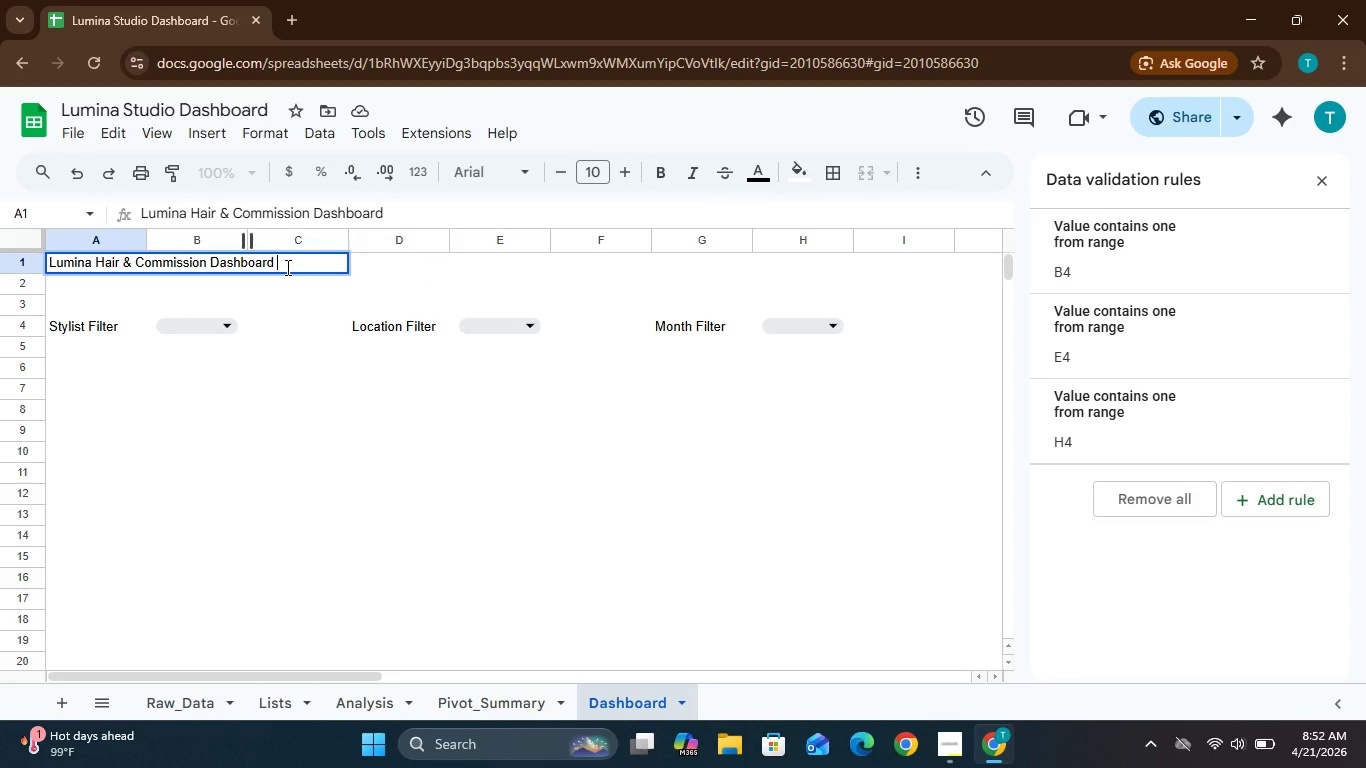 
key(Shift+S)
 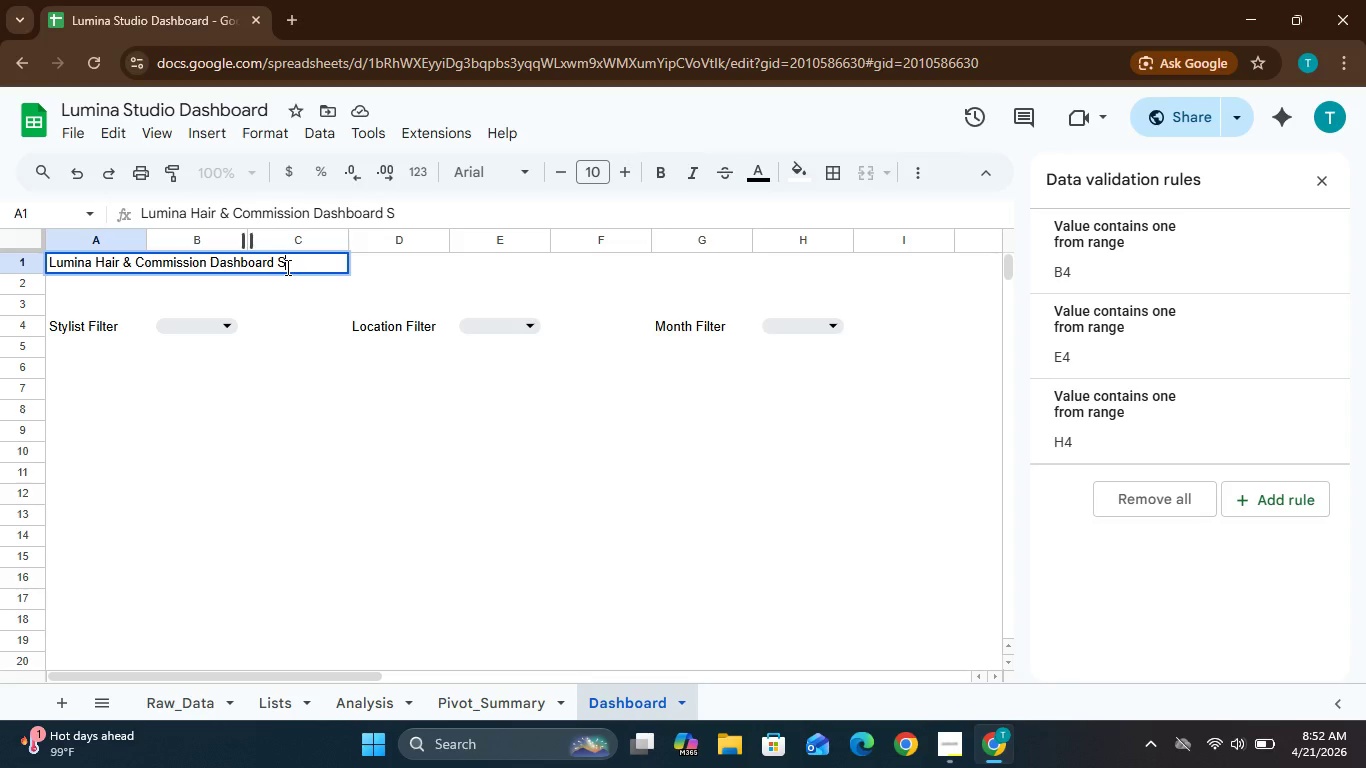 
left_click_drag(start_coordinate=[286, 267], to_coordinate=[198, 281])
 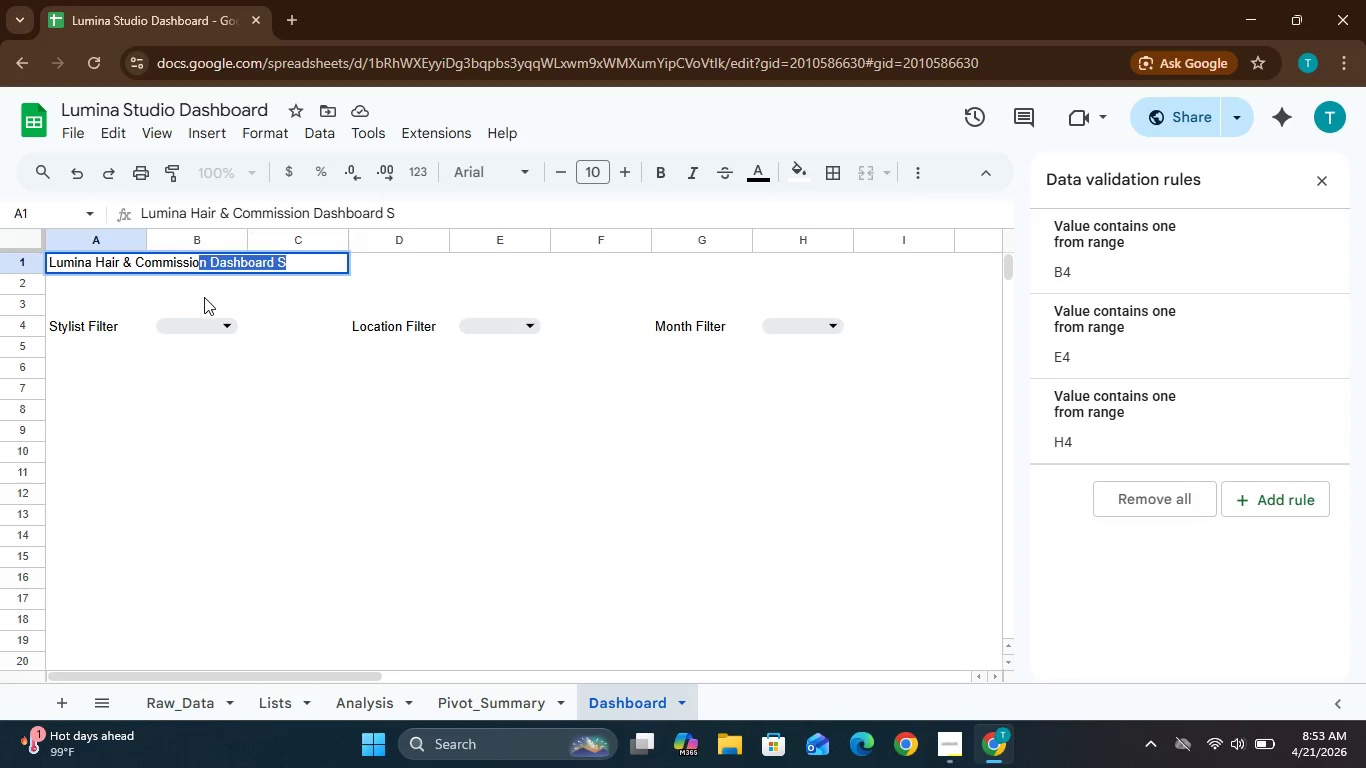 
left_click([204, 298])
 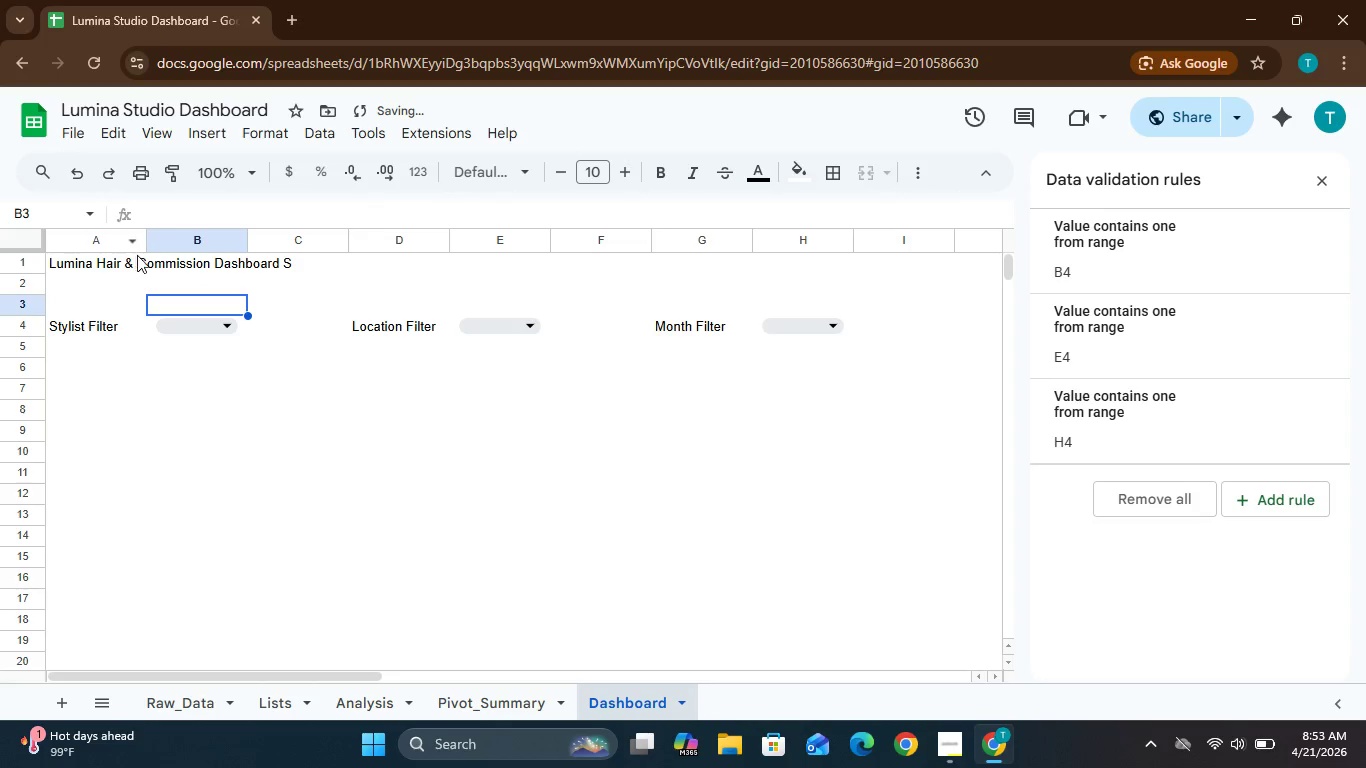 
left_click([140, 259])
 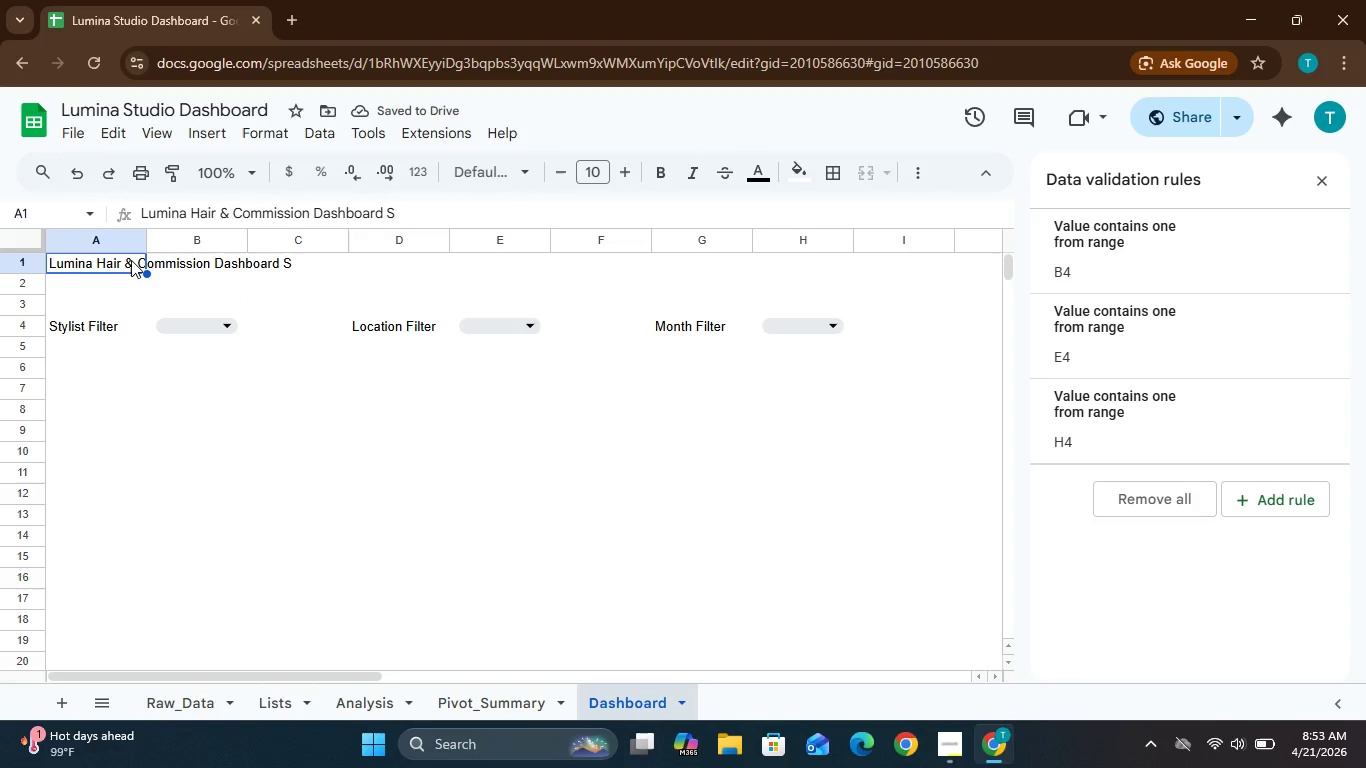 
left_click([131, 260])
 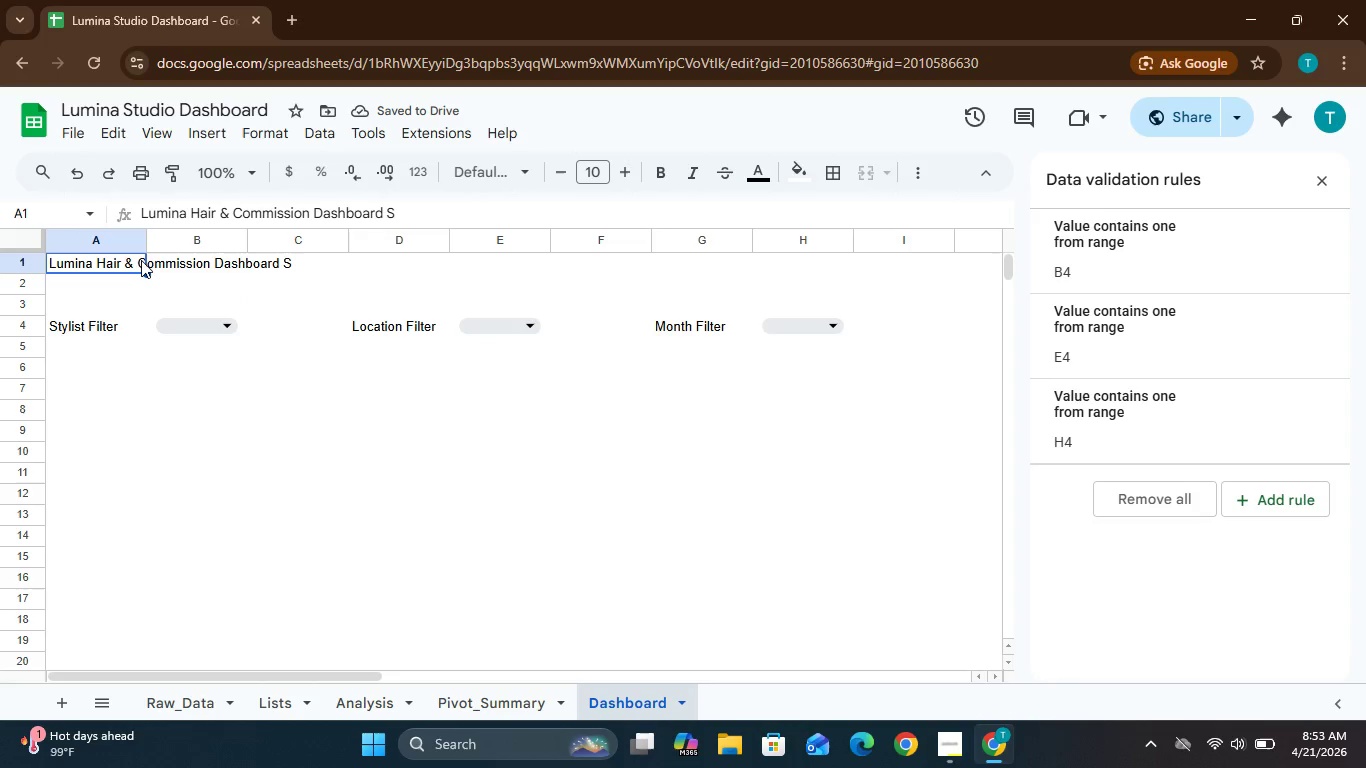 
left_click([141, 260])
 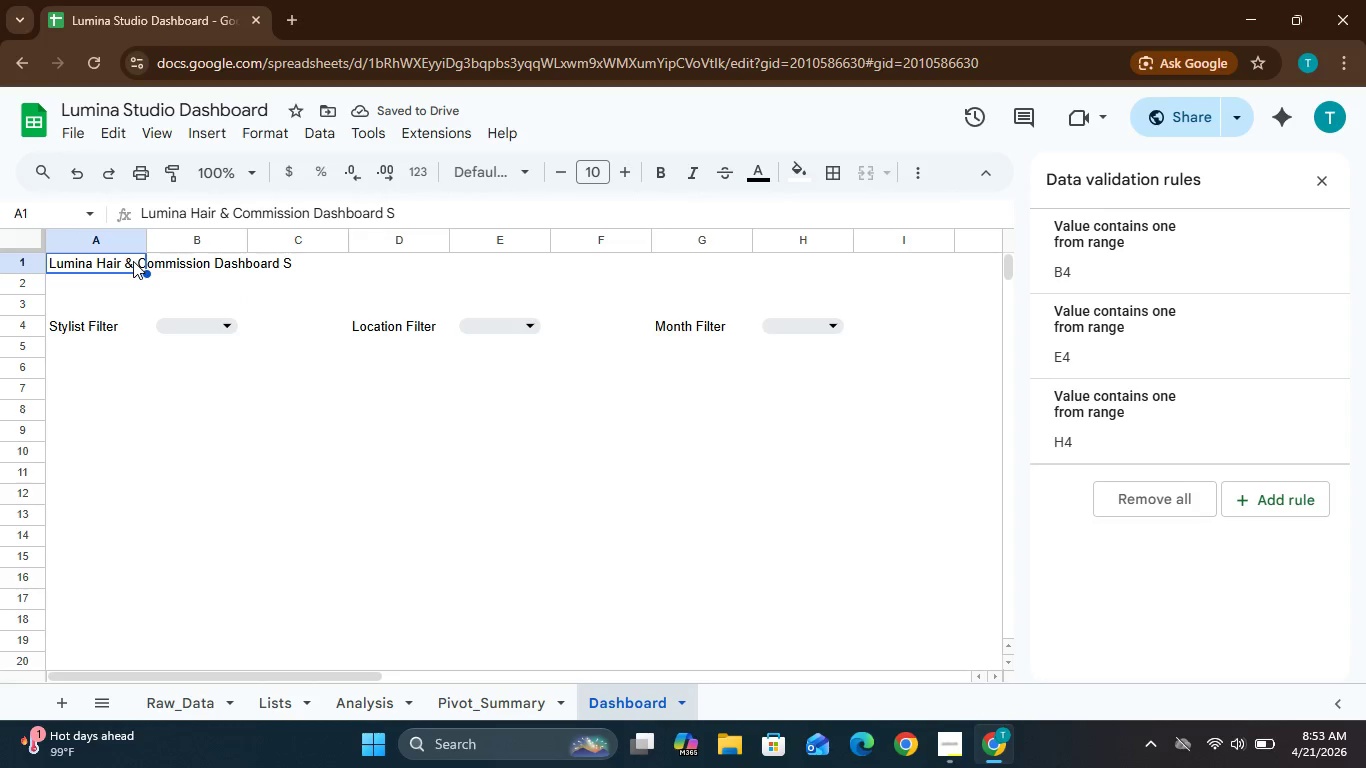 
left_click([133, 261])
 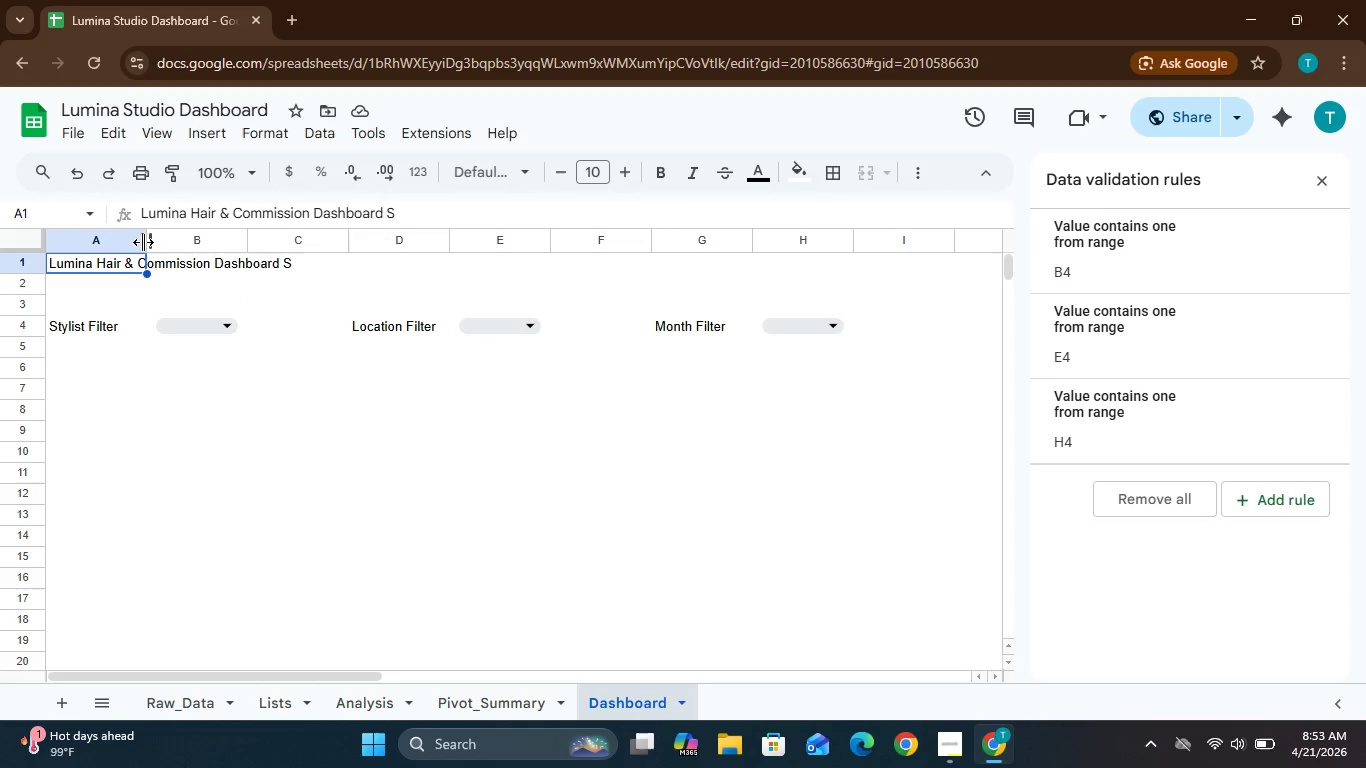 
left_click_drag(start_coordinate=[142, 241], to_coordinate=[1013, 292])
 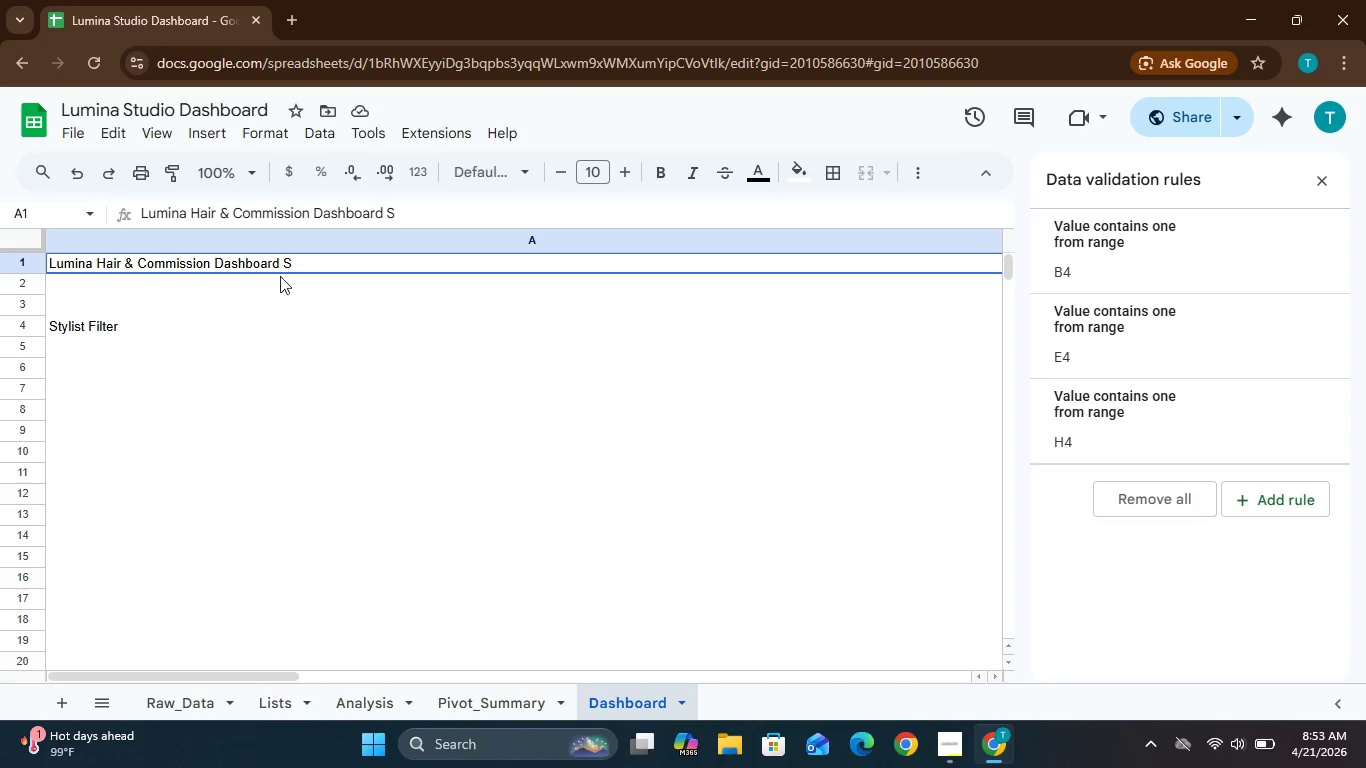 
wait(7.09)
 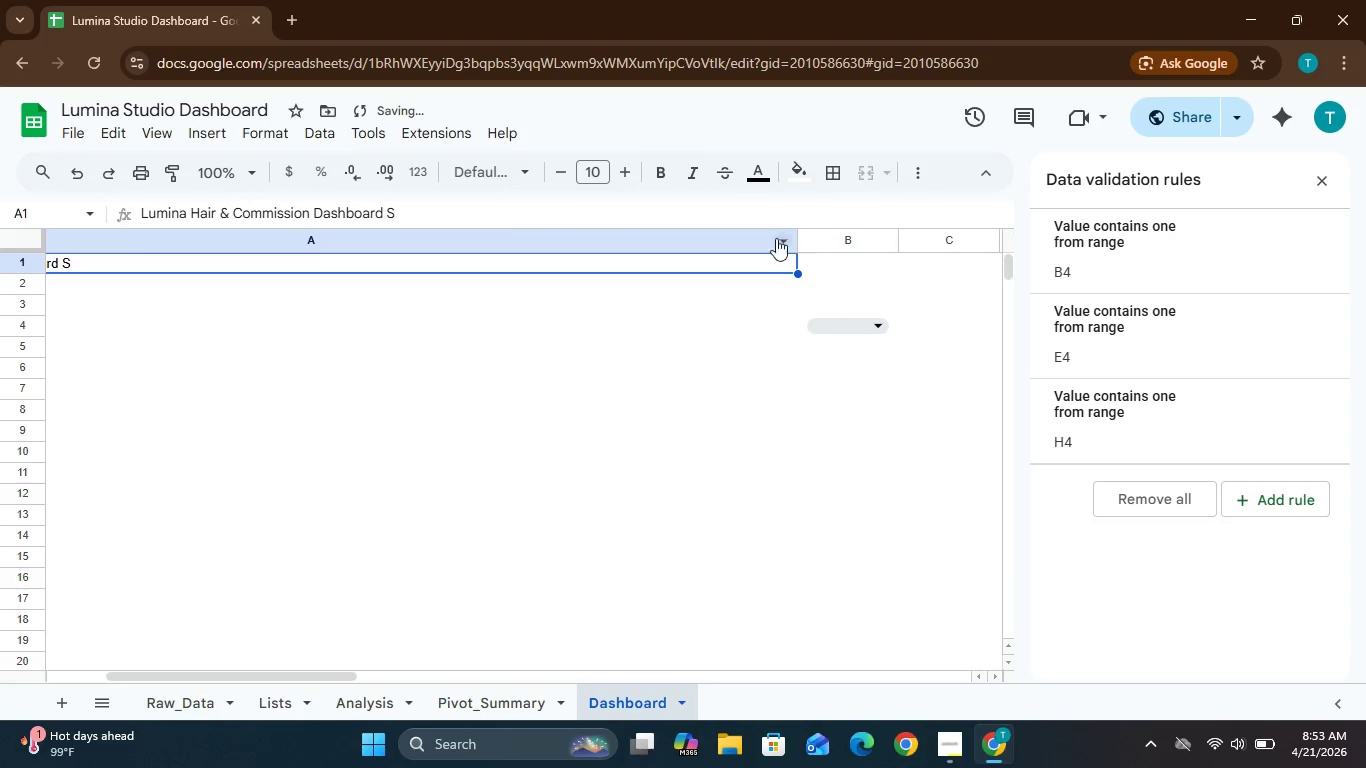 
left_click([144, 269])
 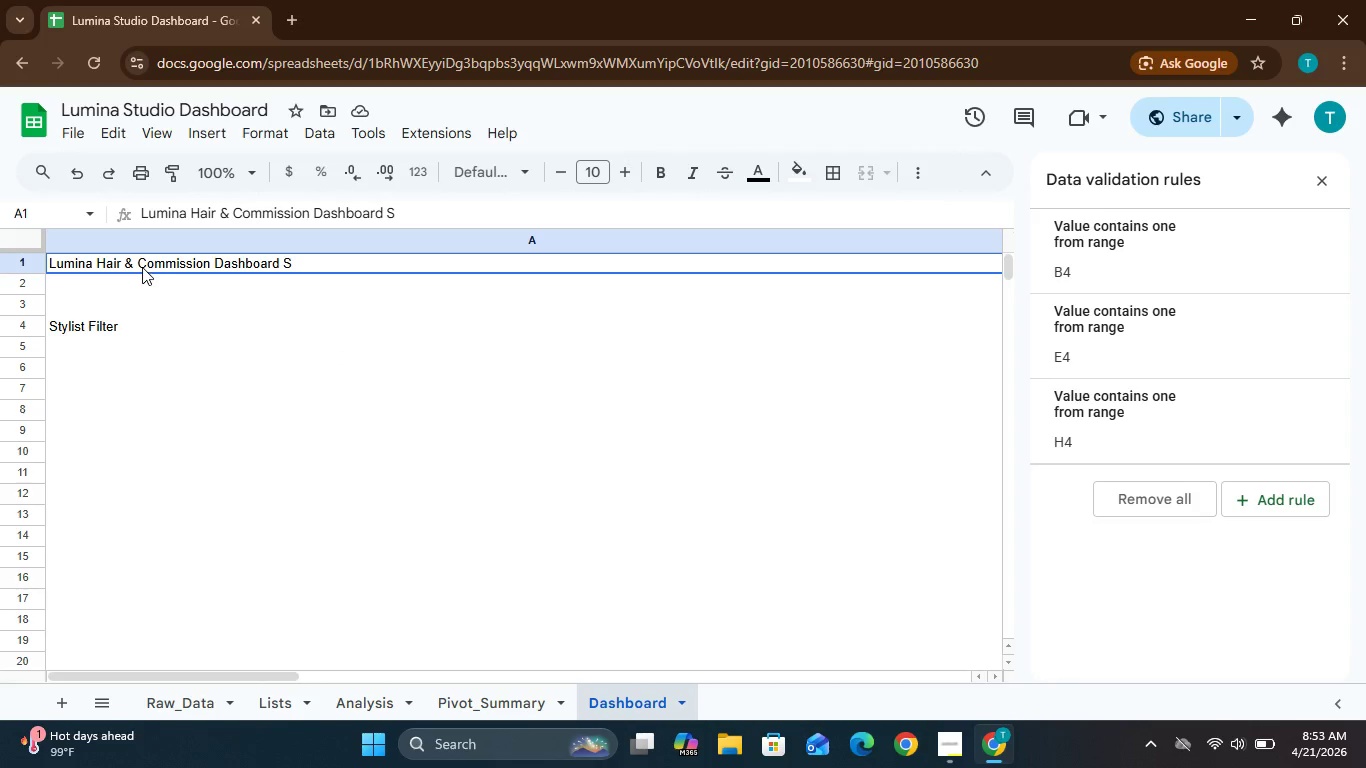 
left_click([142, 267])
 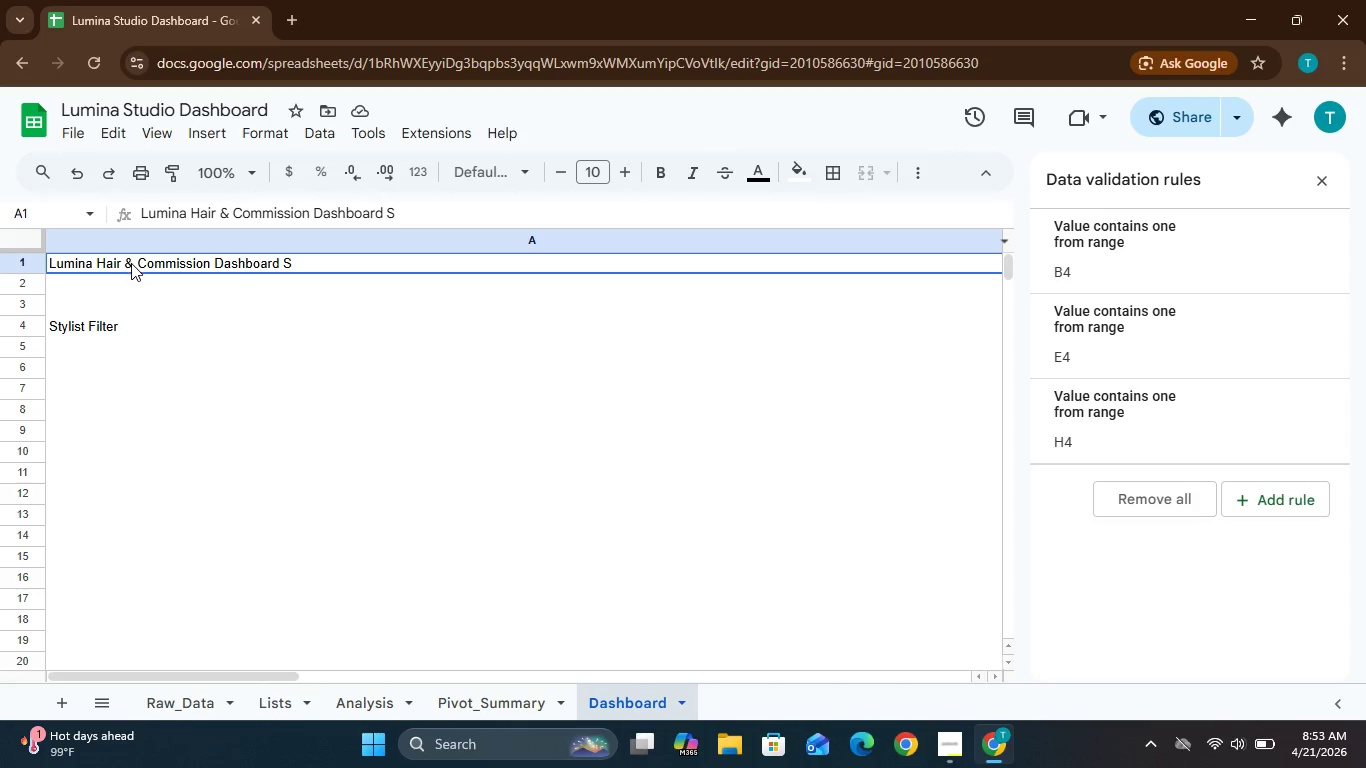 
left_click([134, 263])
 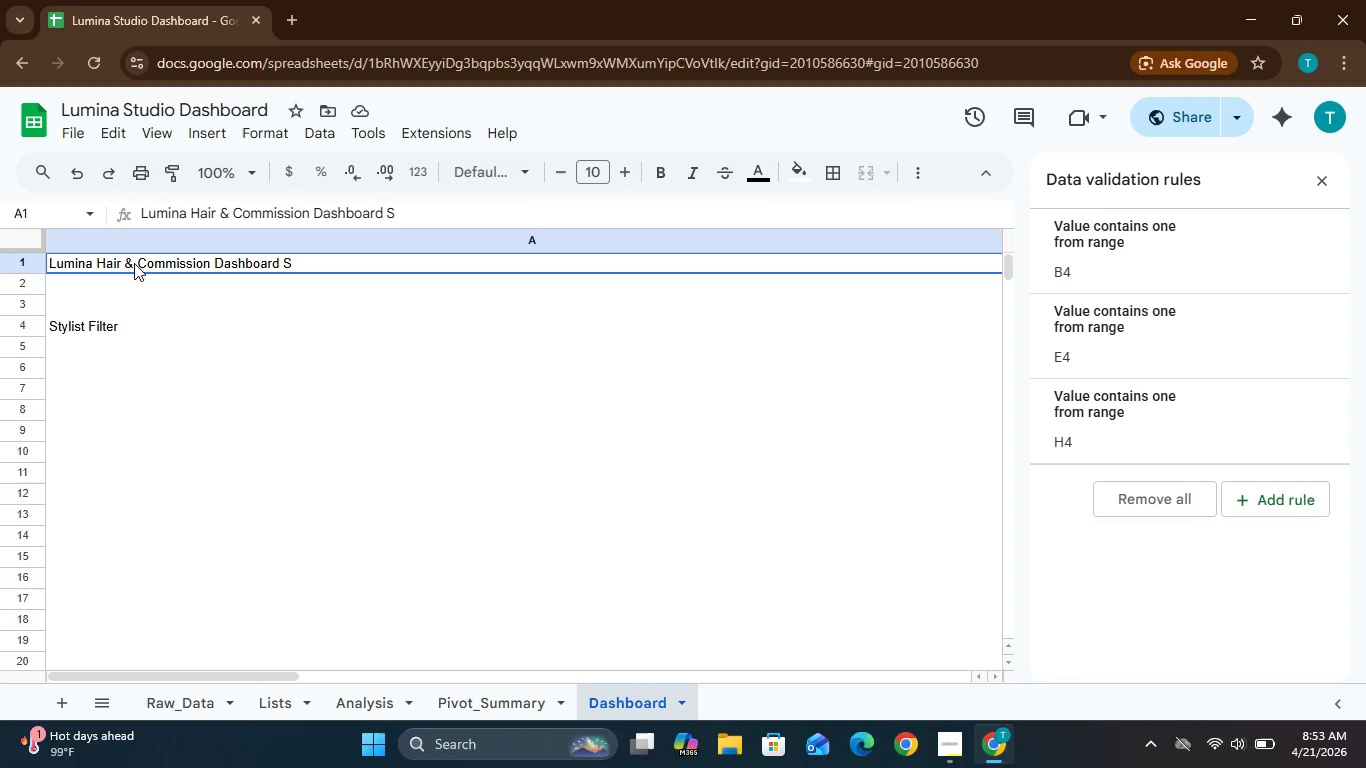 
double_click([134, 263])
 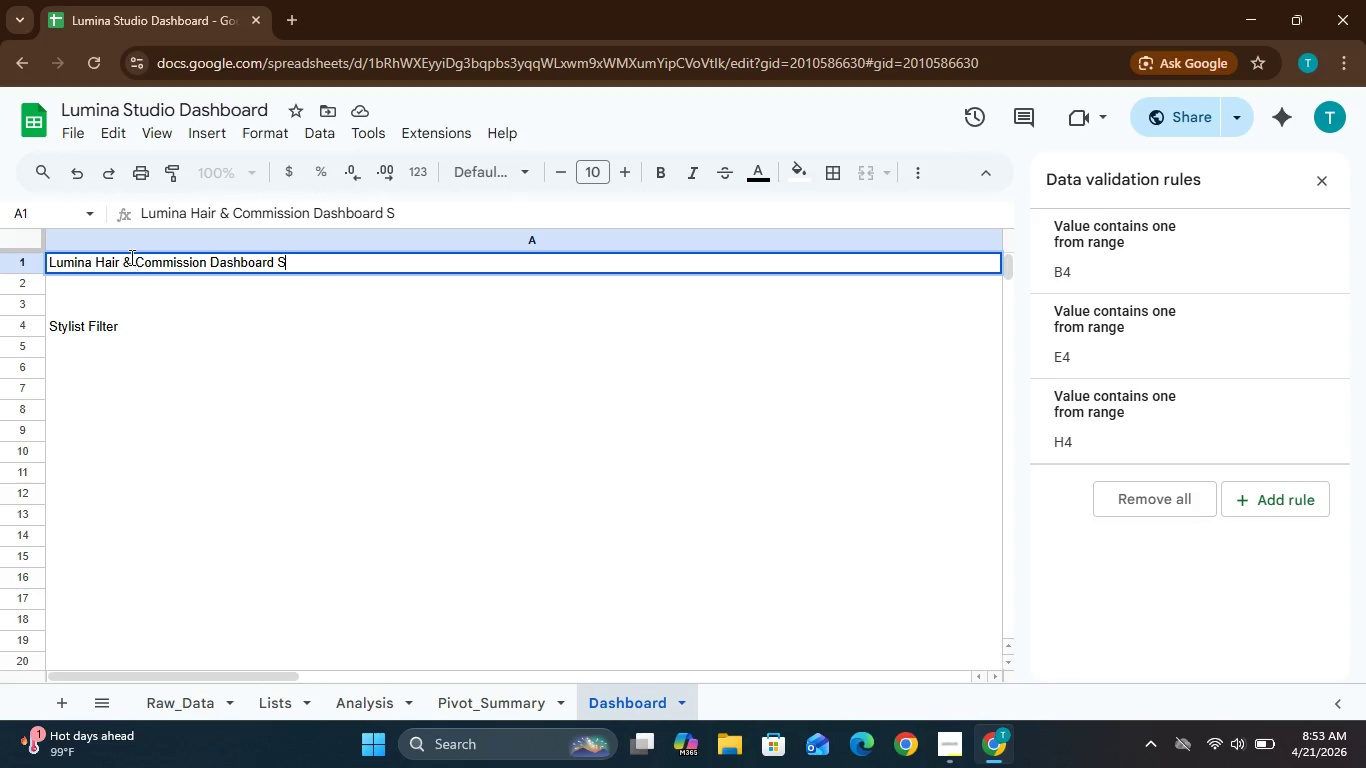 
left_click([133, 263])
 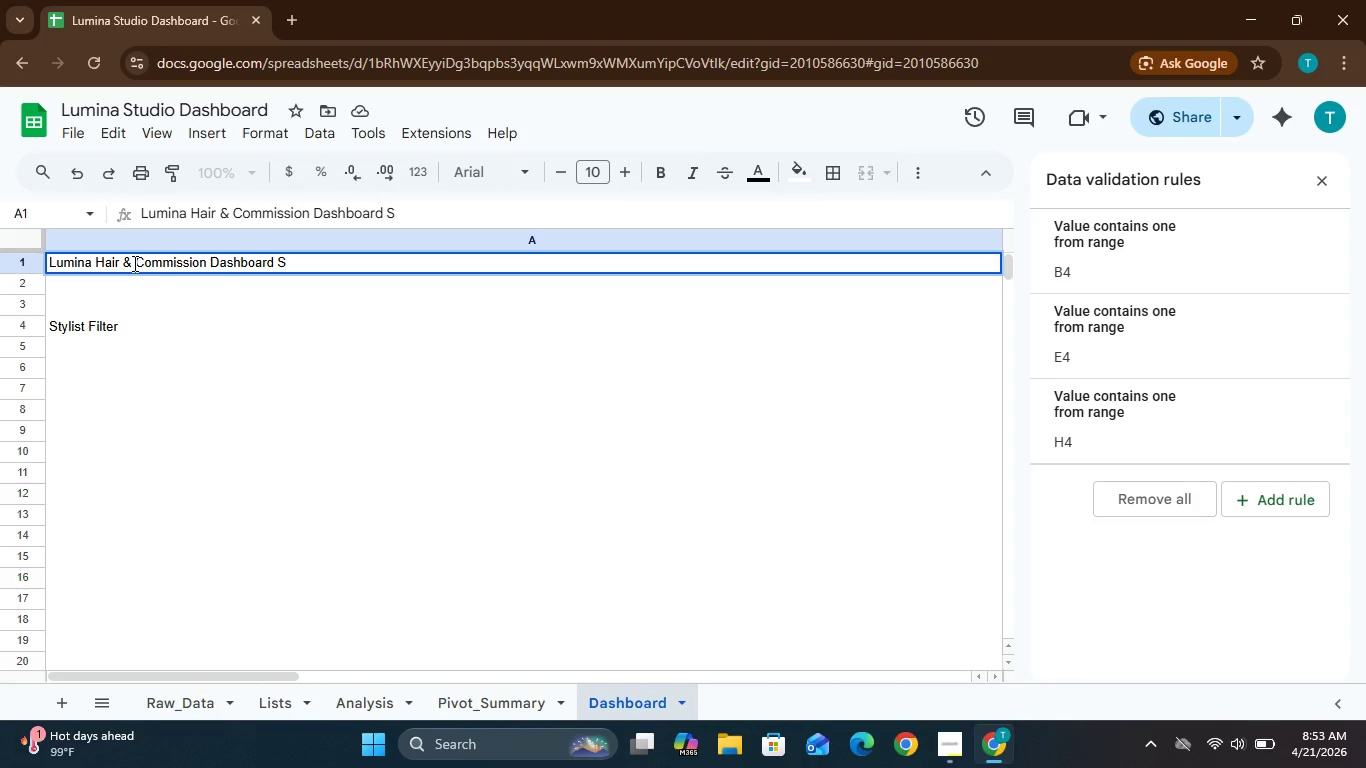 
wait(5.22)
 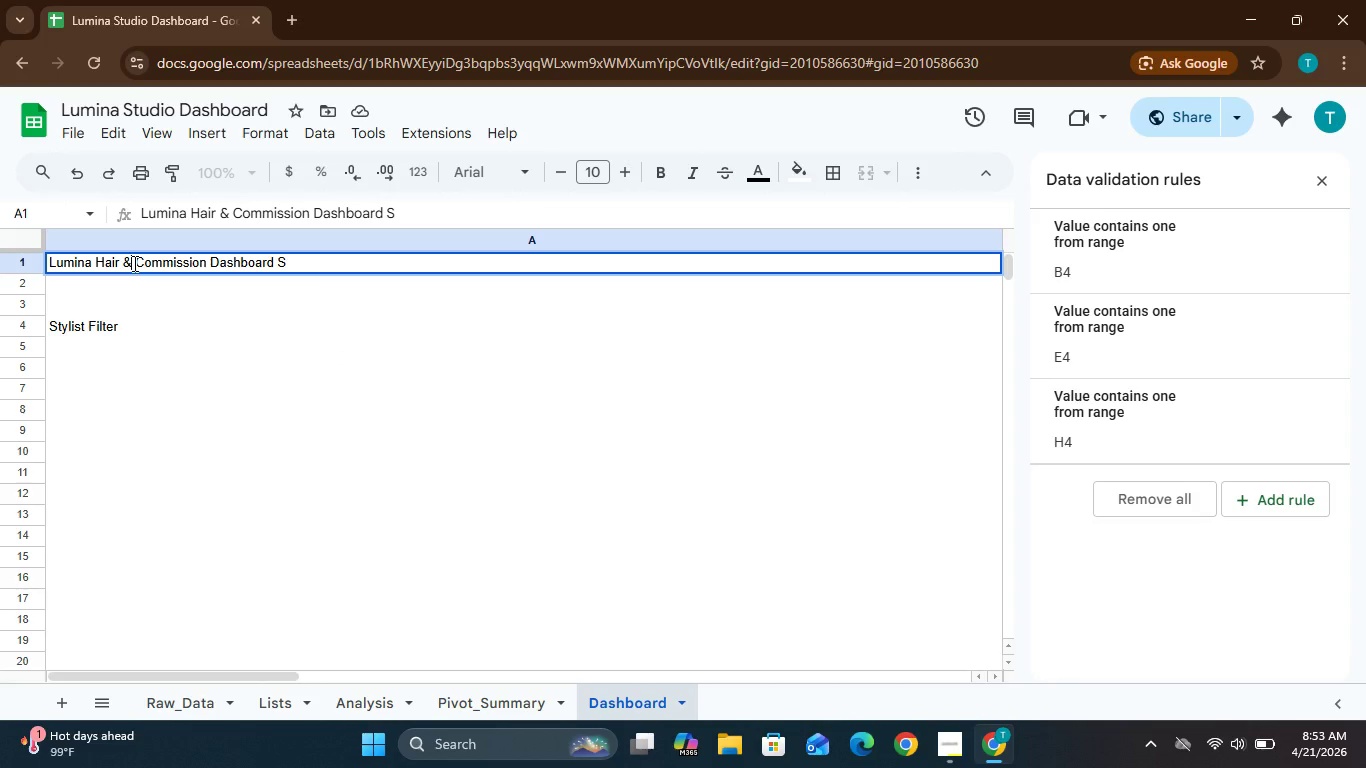 
type( Scas)
key(Backspace)
type(lp)
 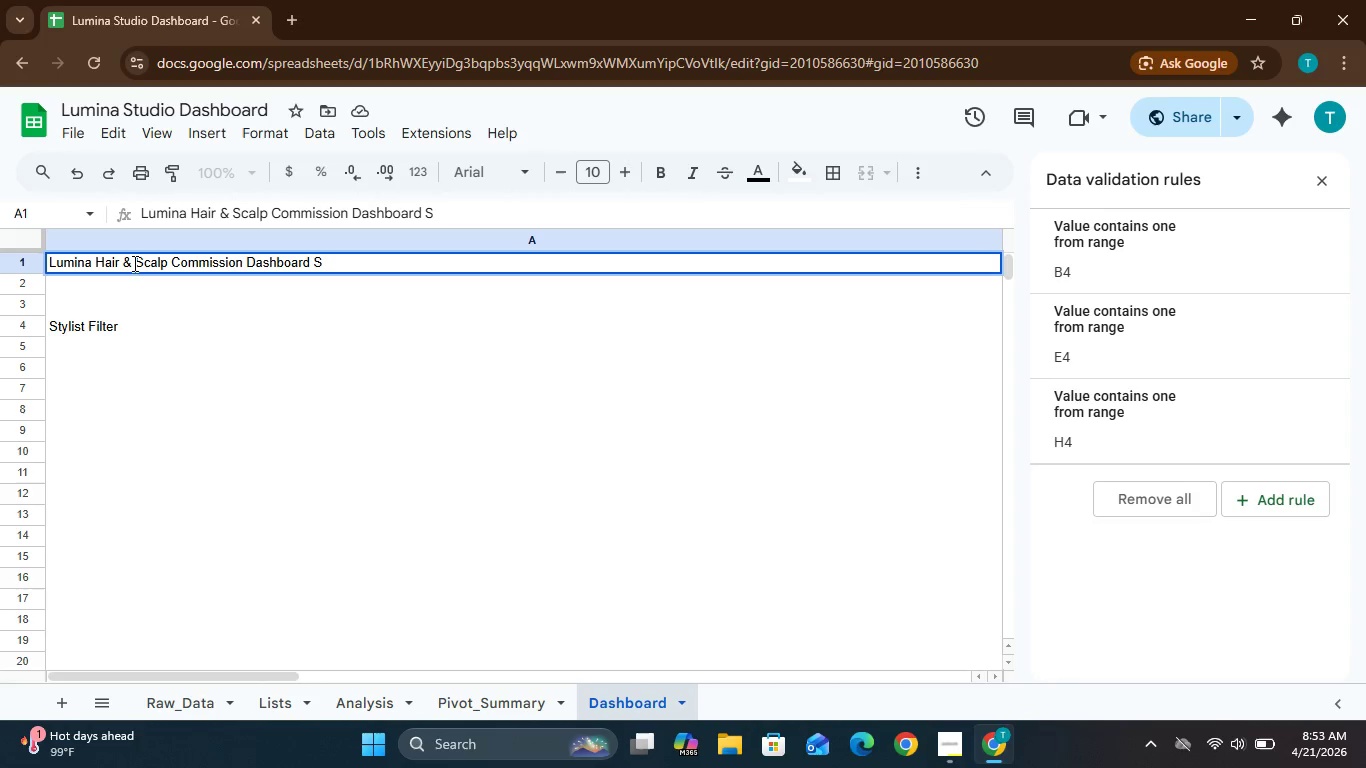 
type( Studio)
 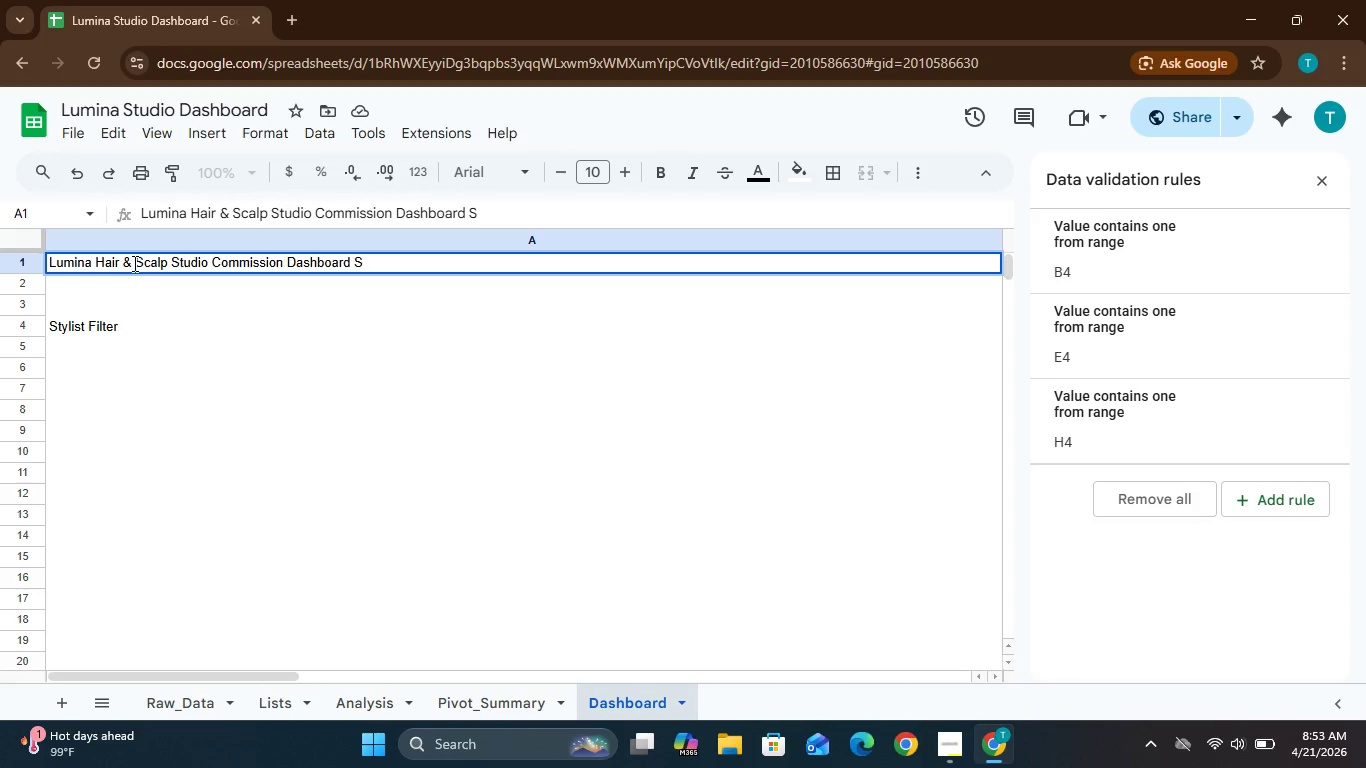 
wait(7.64)
 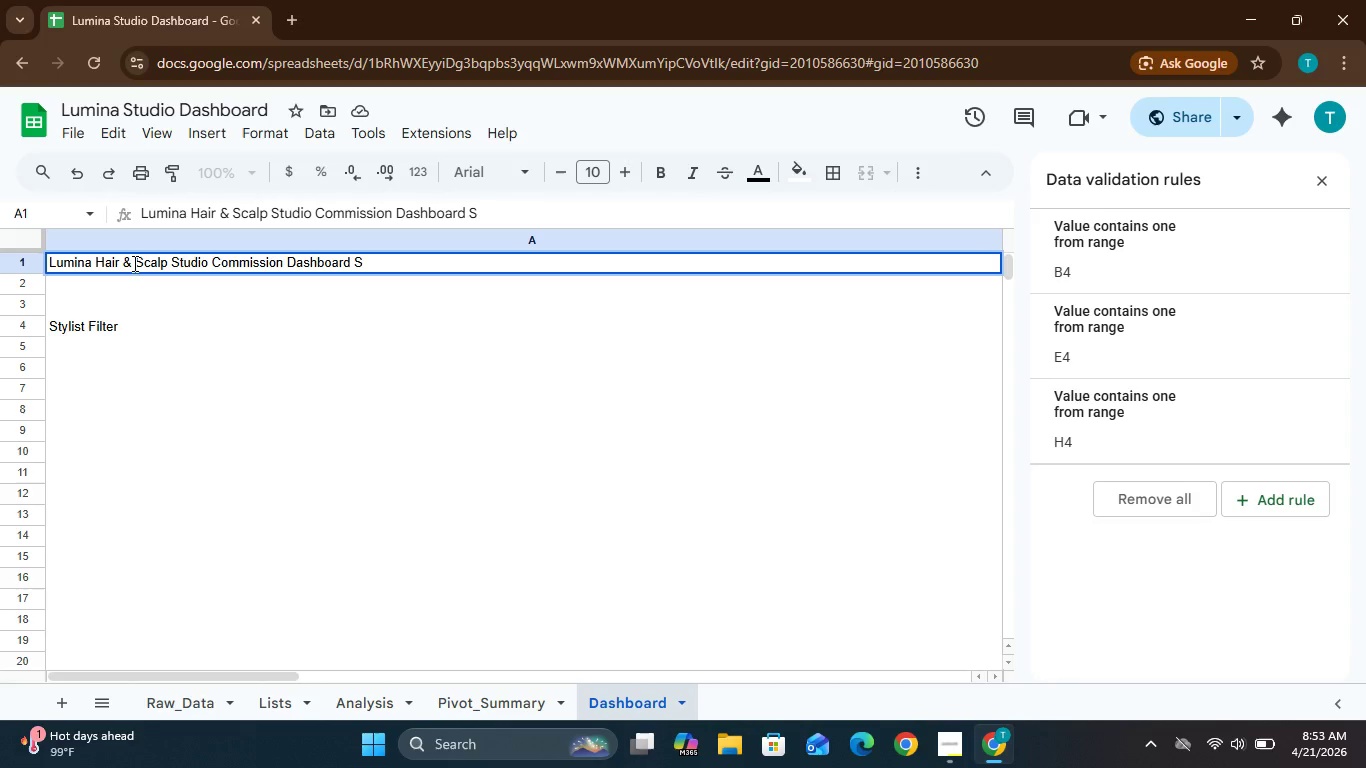 
type( Stylist)
 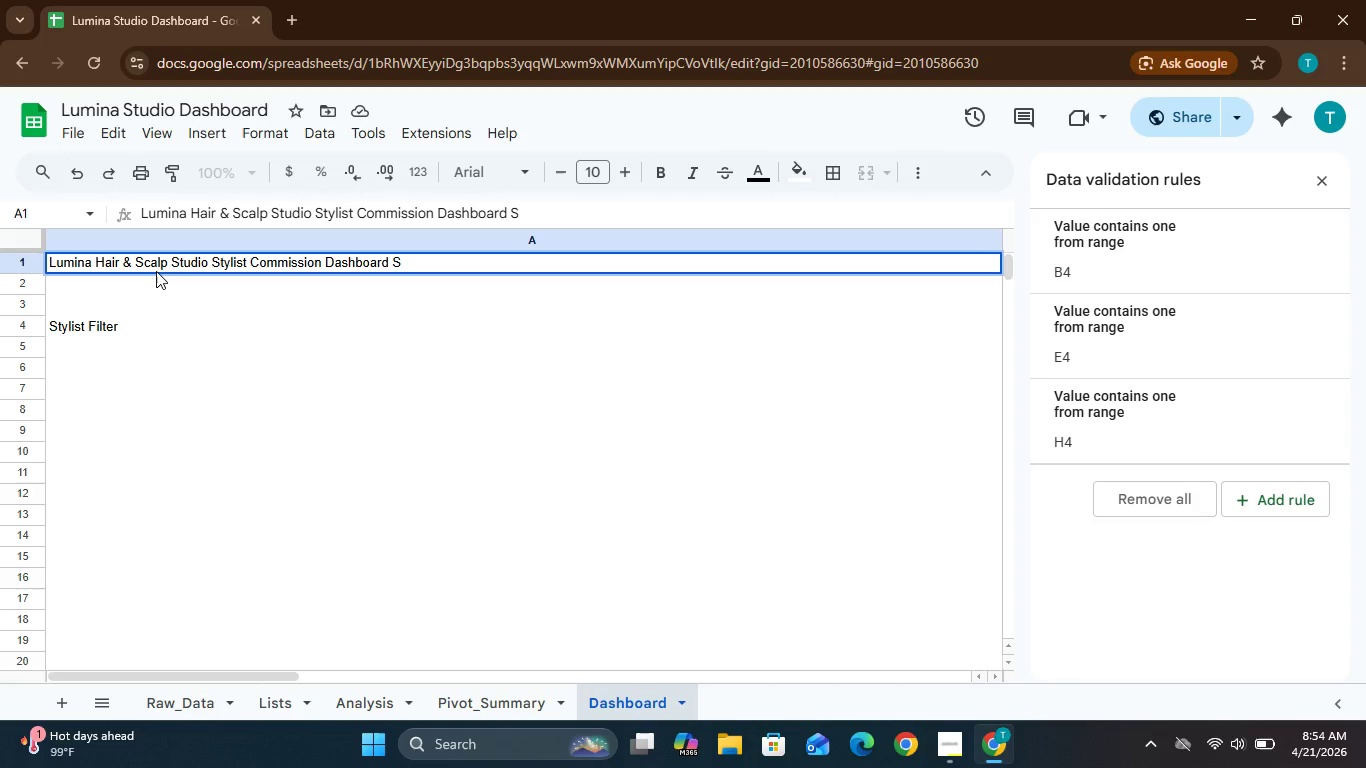 
wait(11.12)
 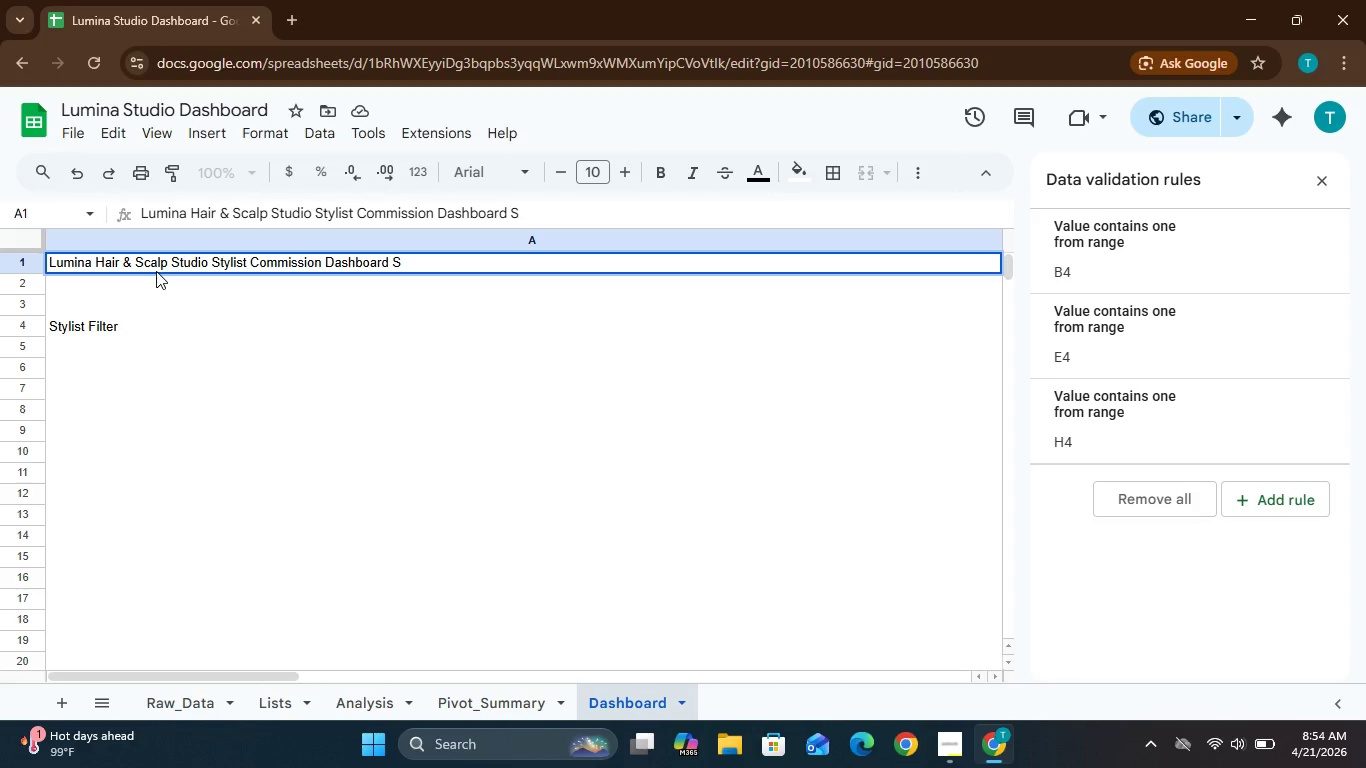 
type( Efici)
 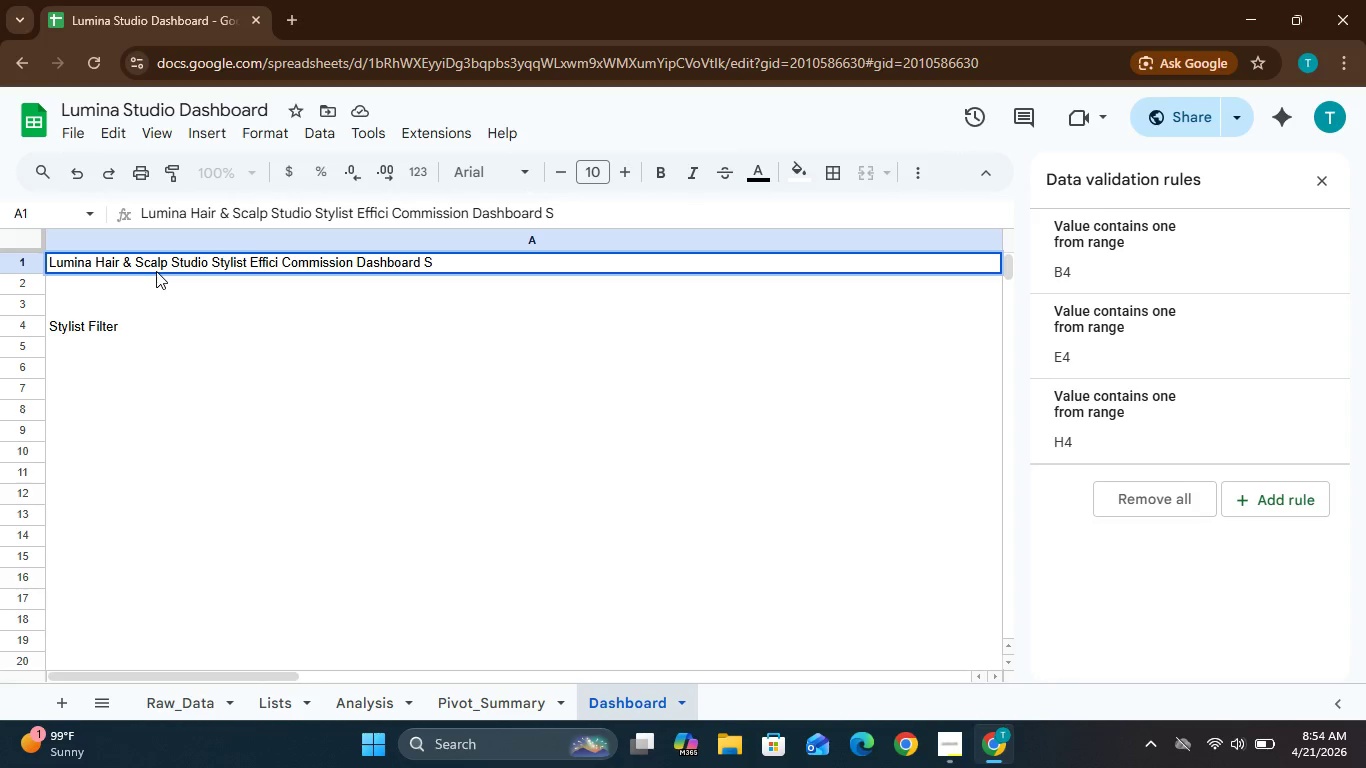 
type(ency)
 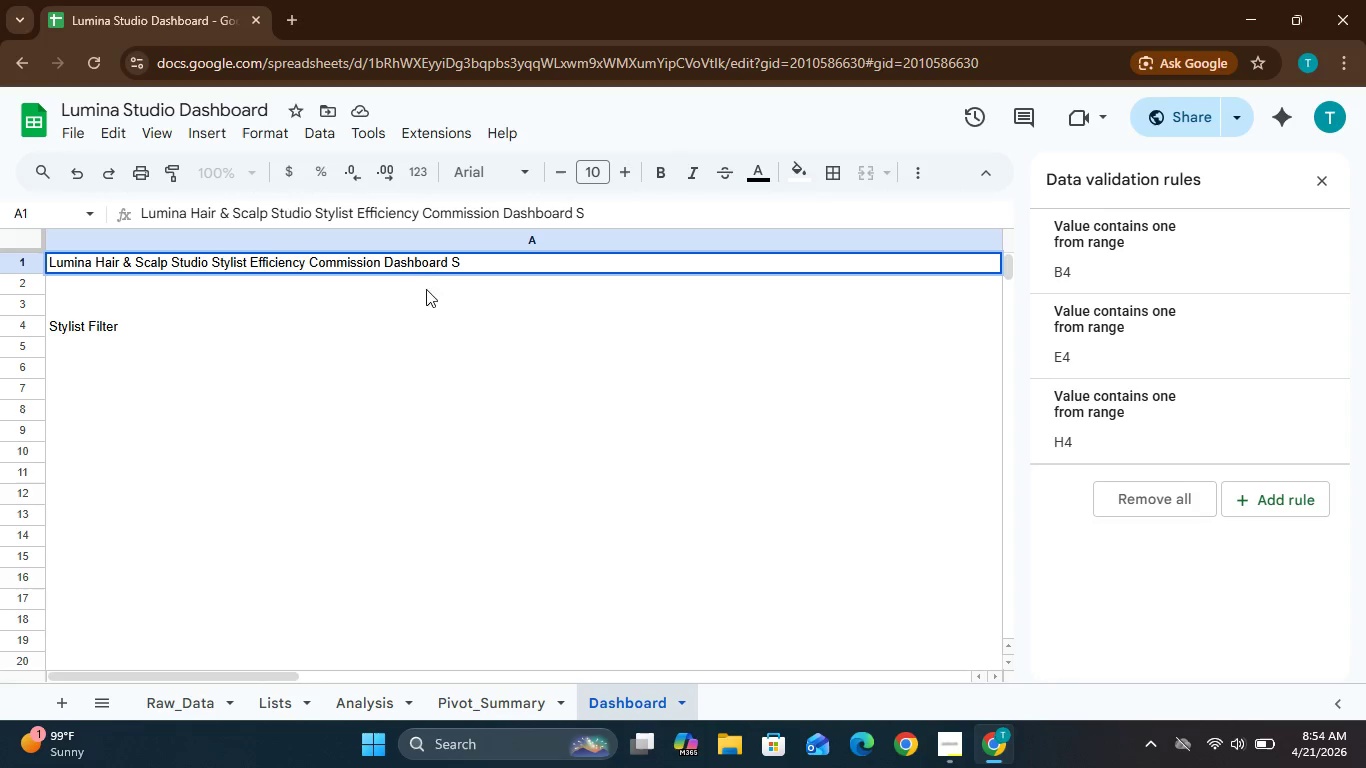 
wait(6.56)
 